 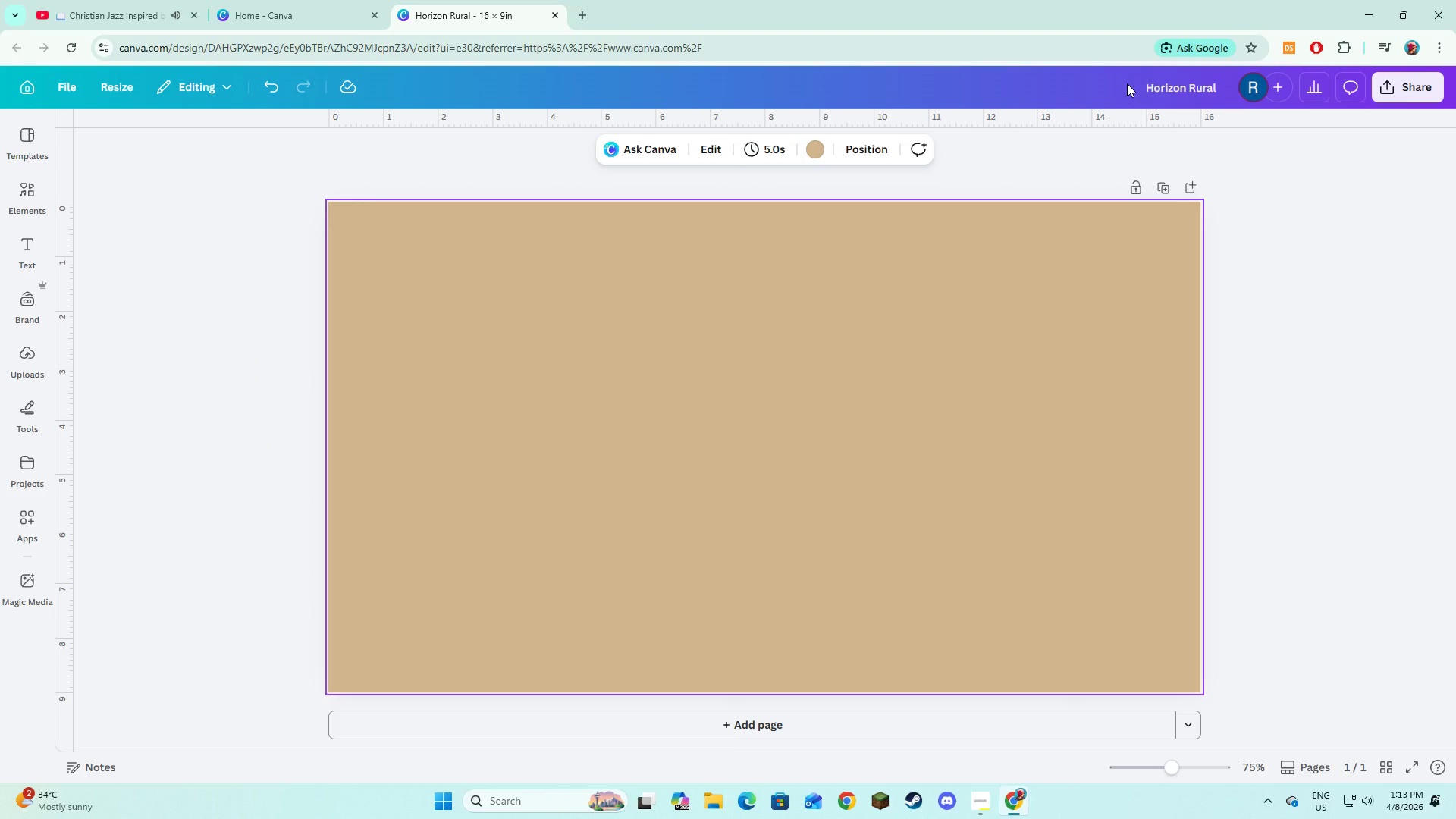 
left_click([1132, 553])
 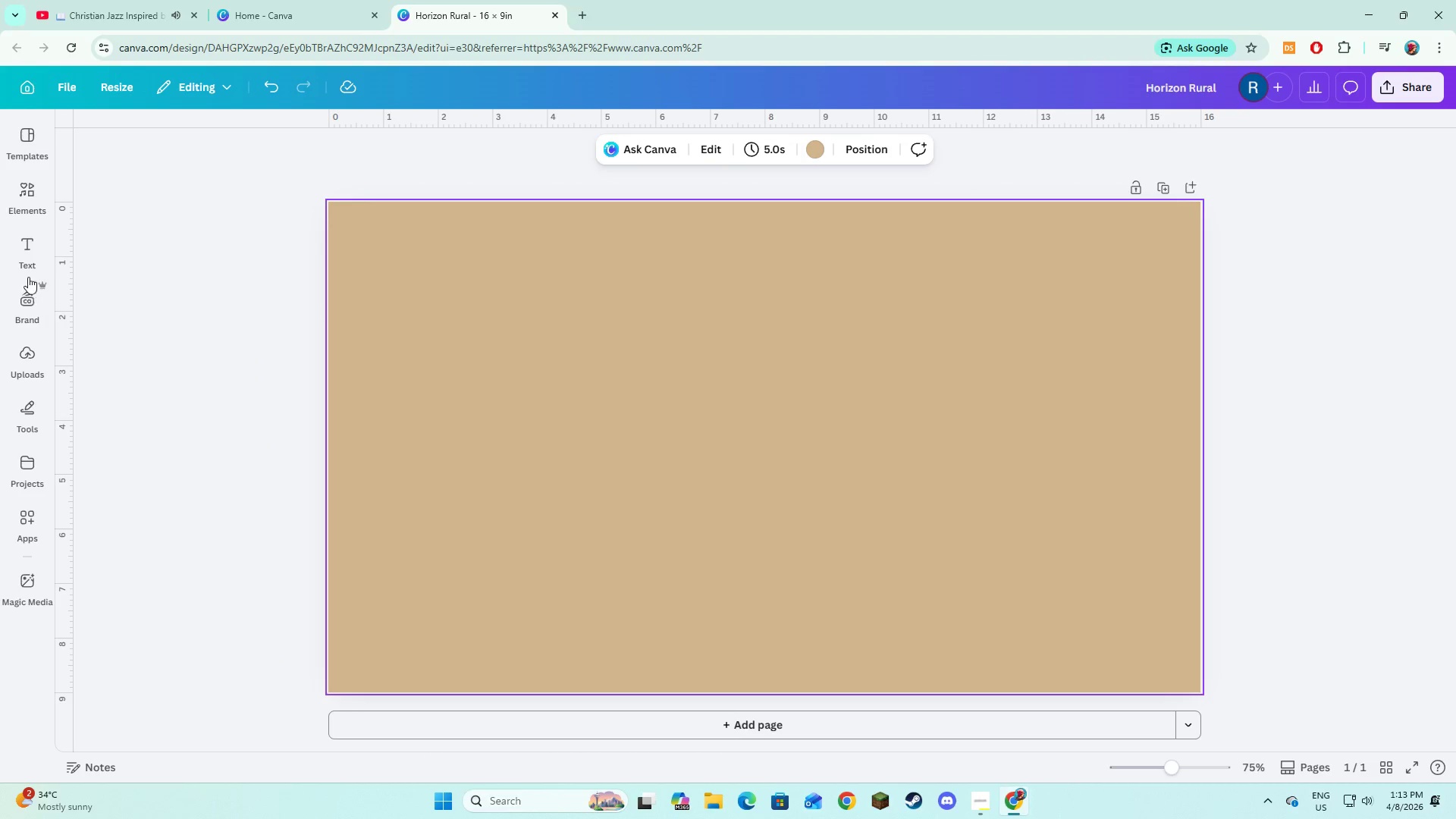 
left_click([27, 232])
 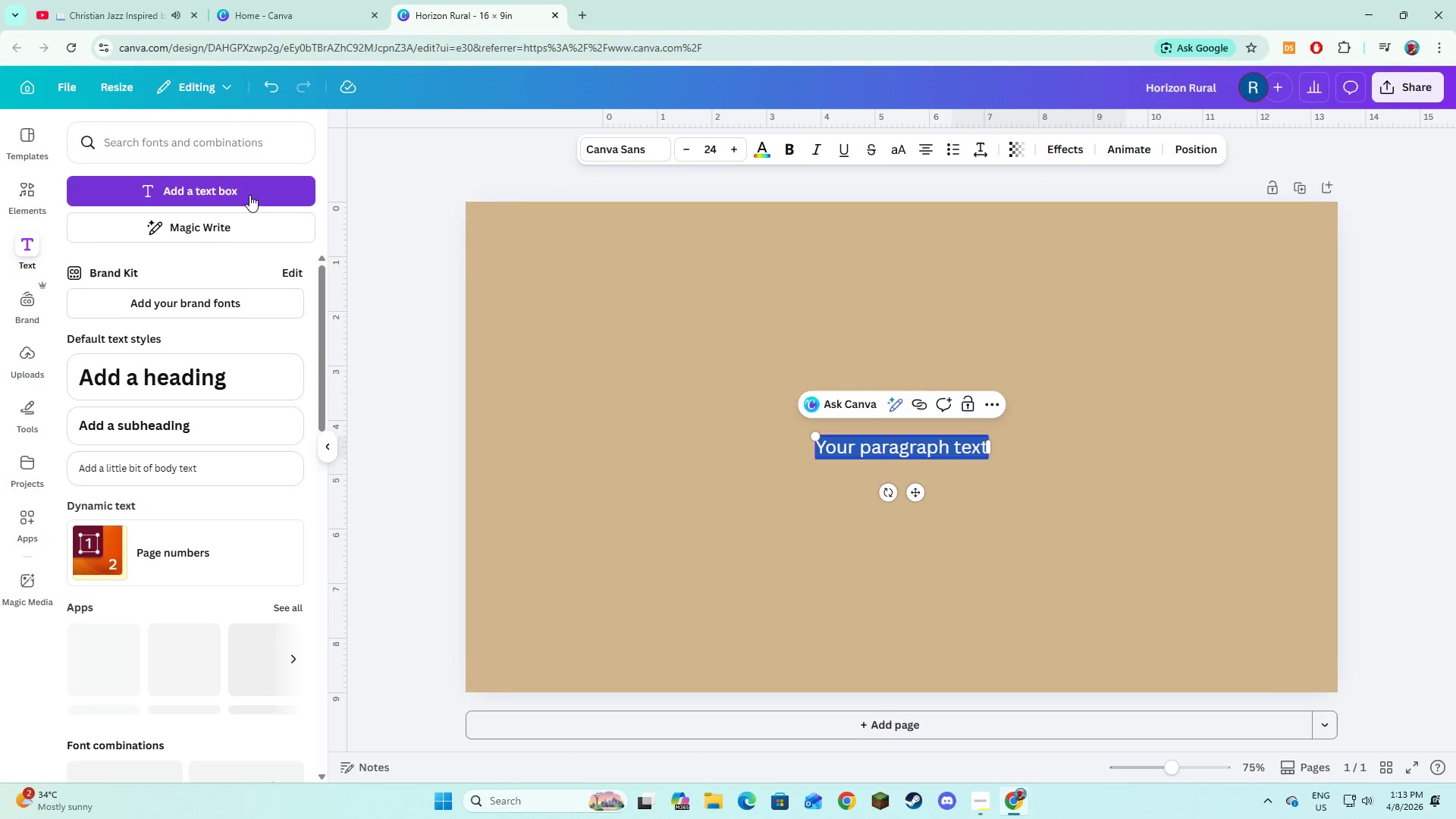 
type(The Future of Rural Res[)
key(Backspace)
type(piratory Care)
 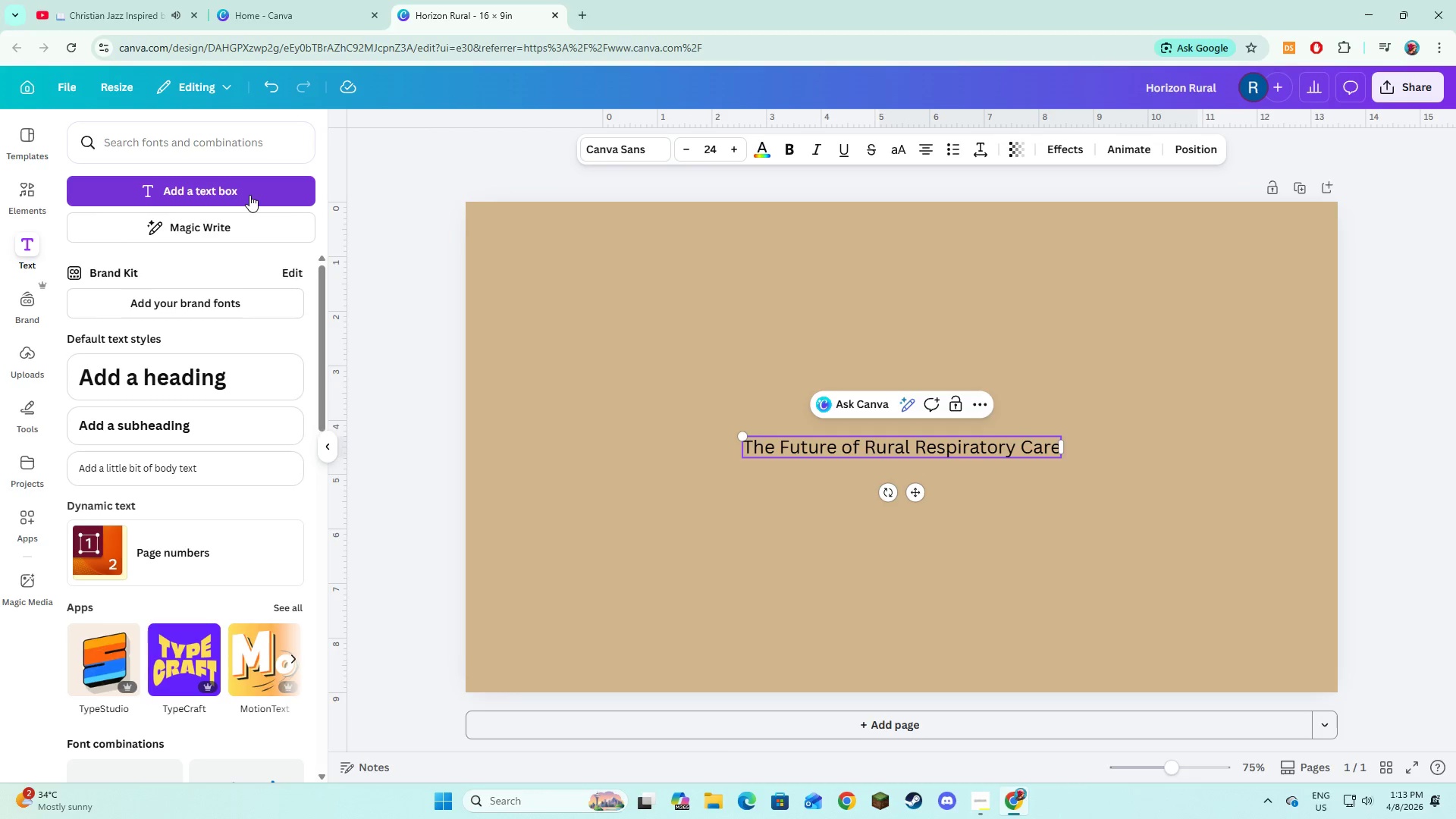 
key(Control+A)
 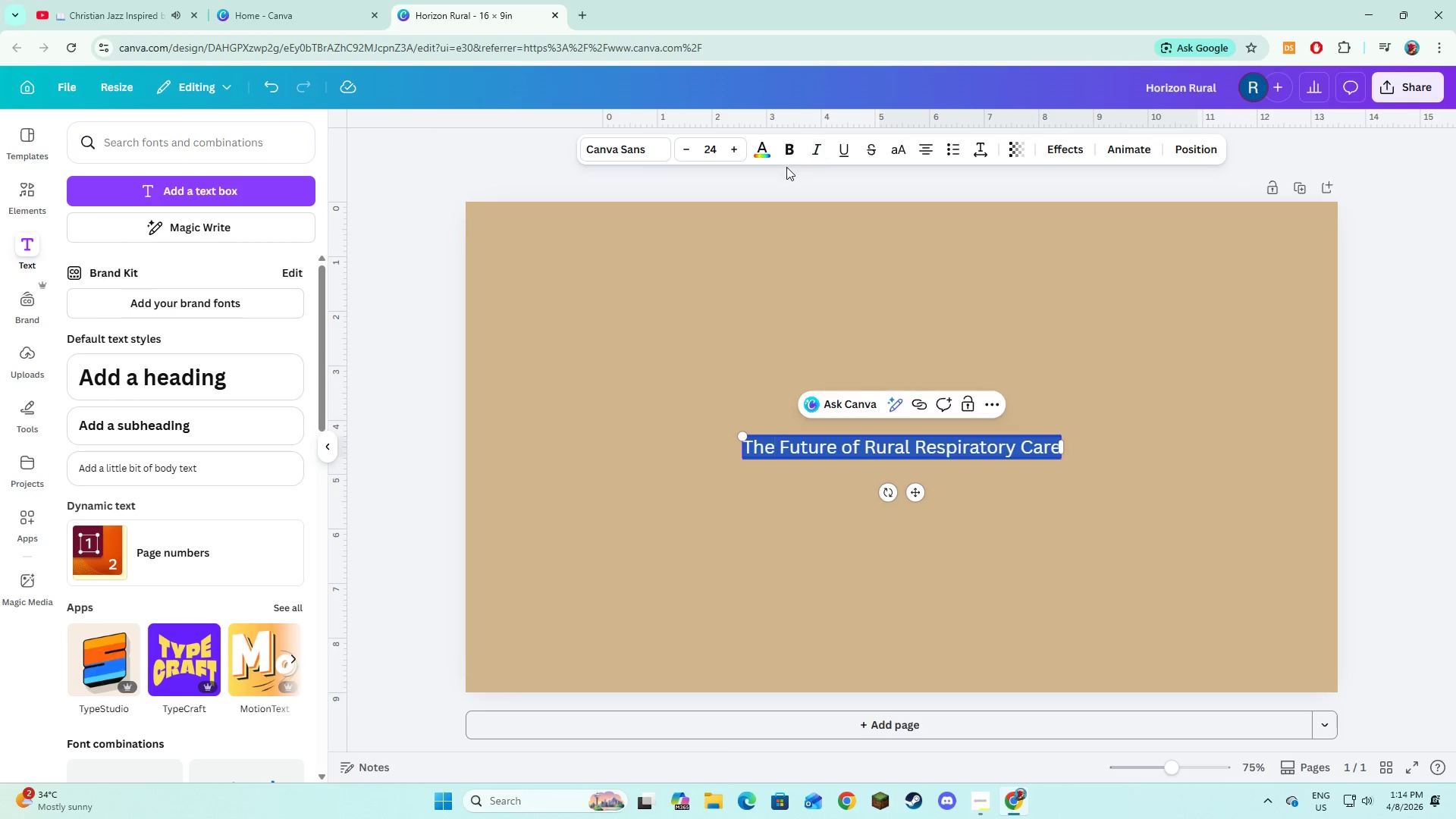 
left_click([786, 157])
 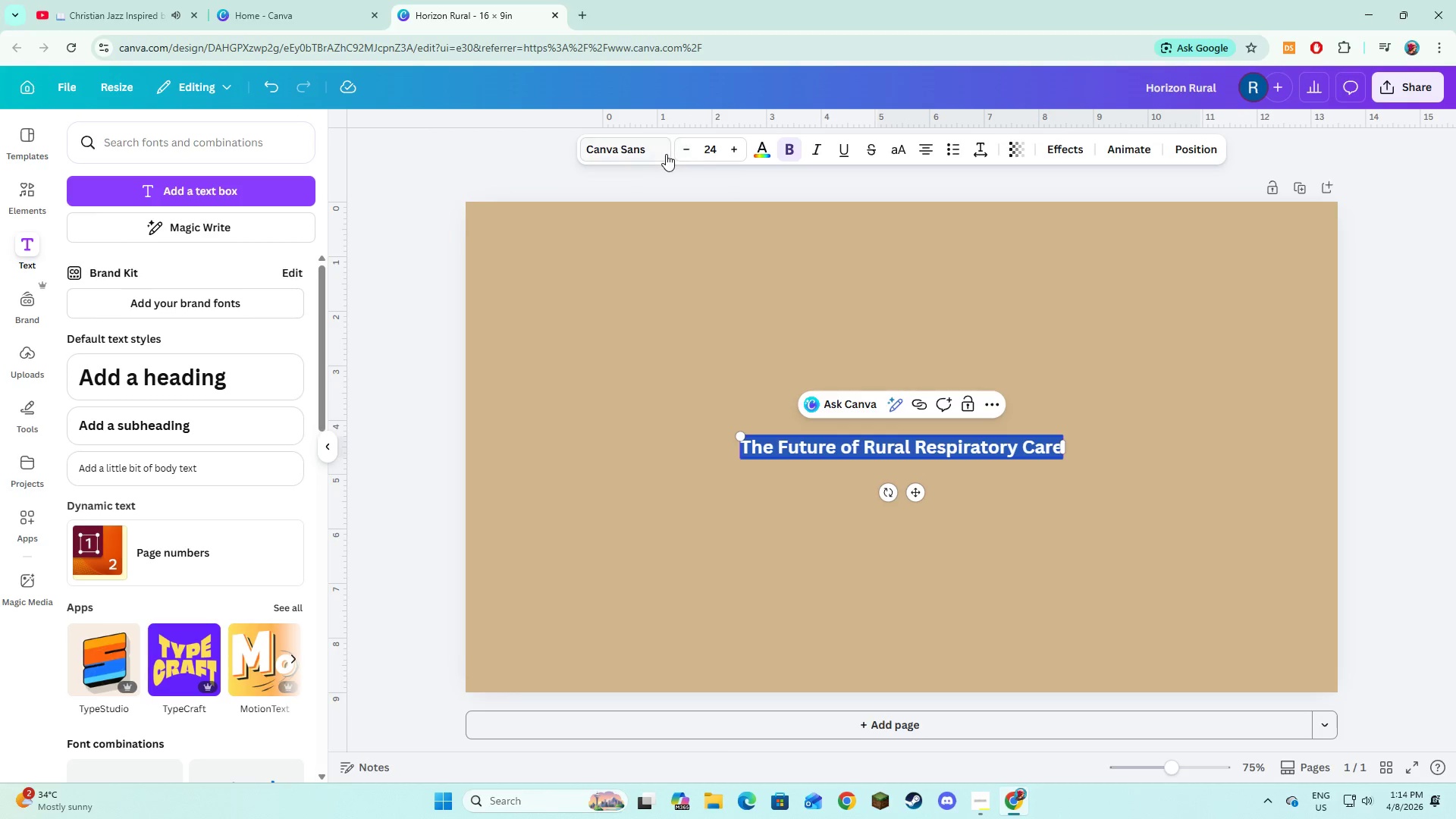 
left_click([666, 154])
 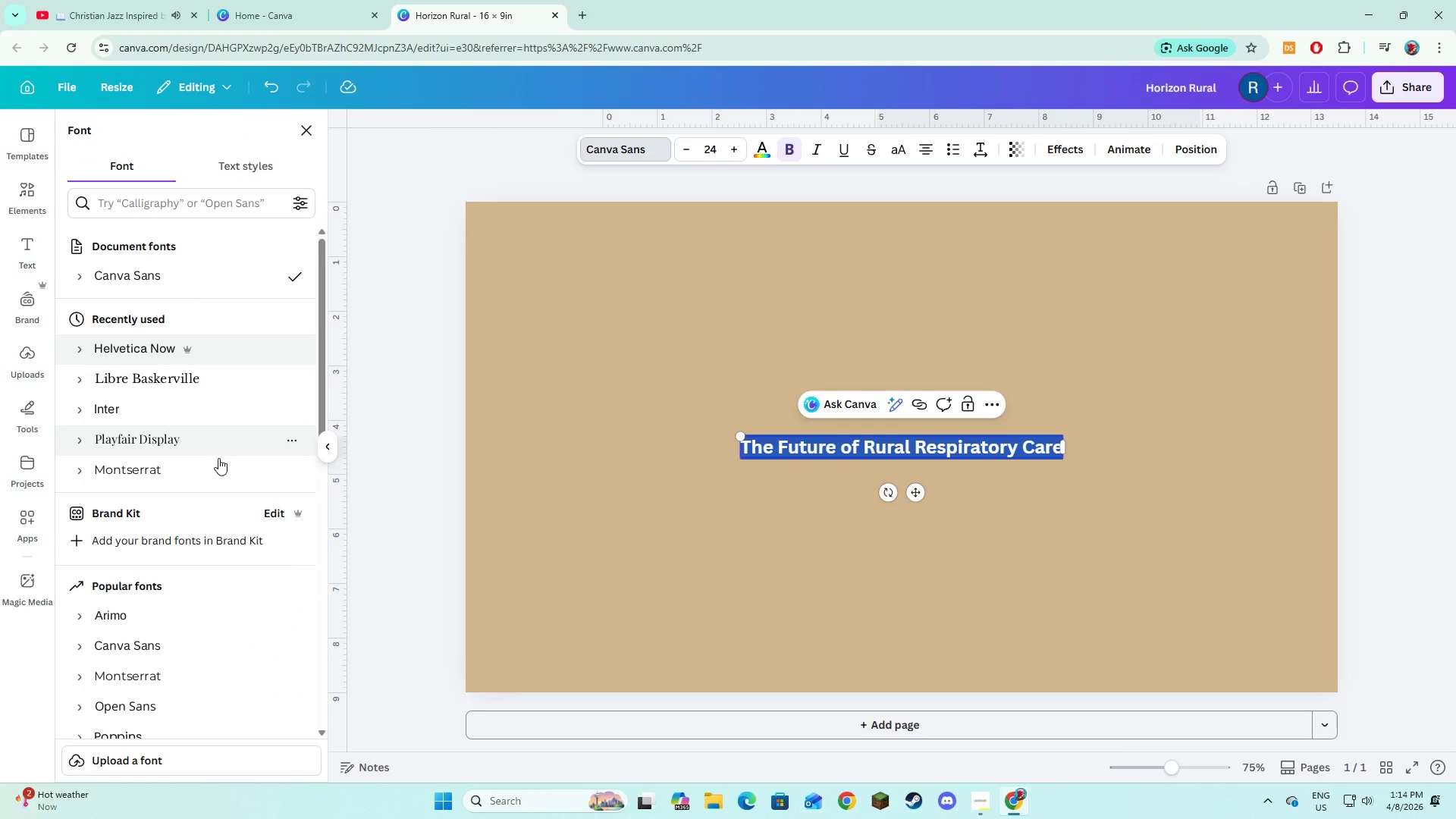 
left_click([201, 474])
 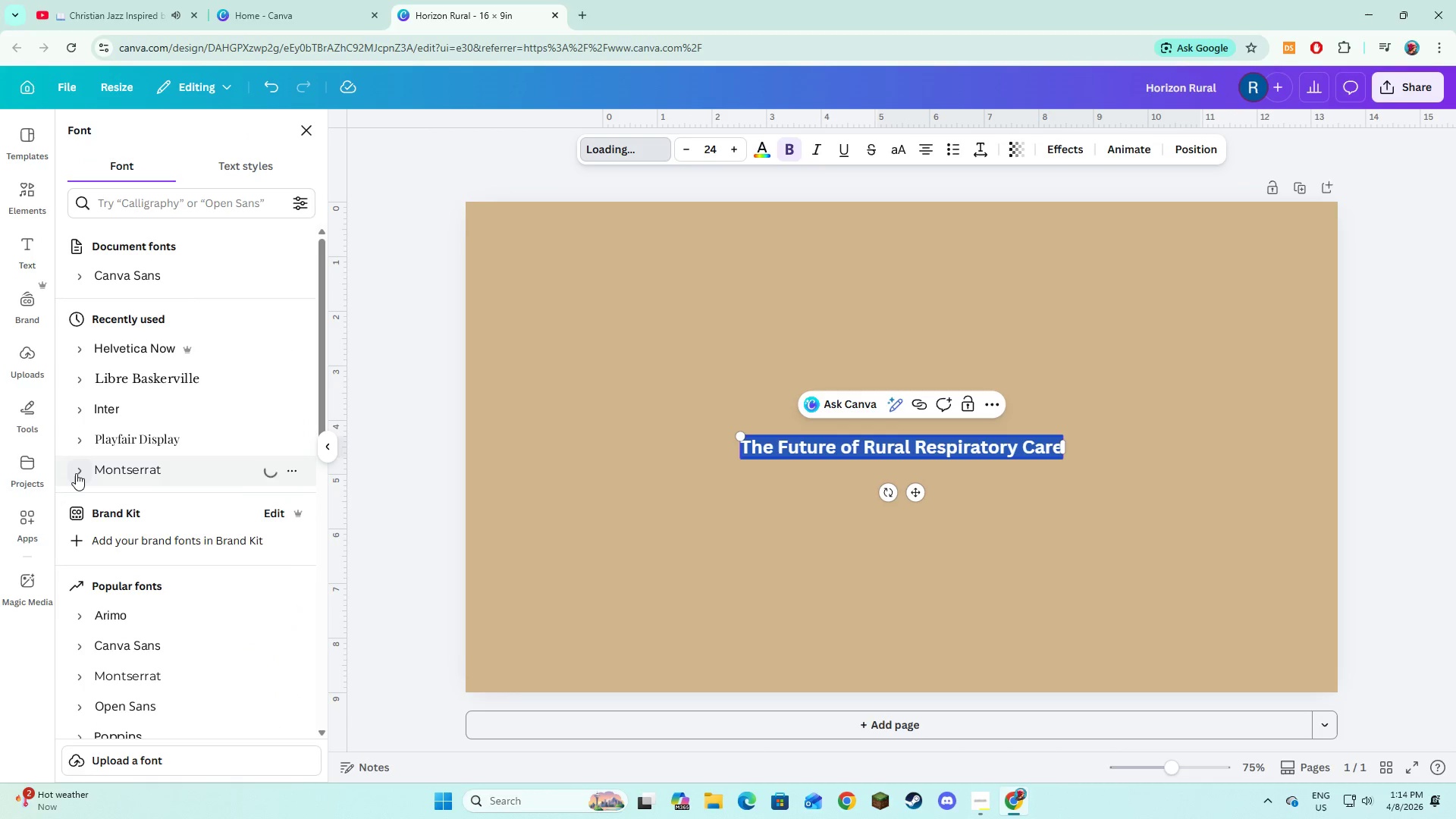 
left_click([75, 472])
 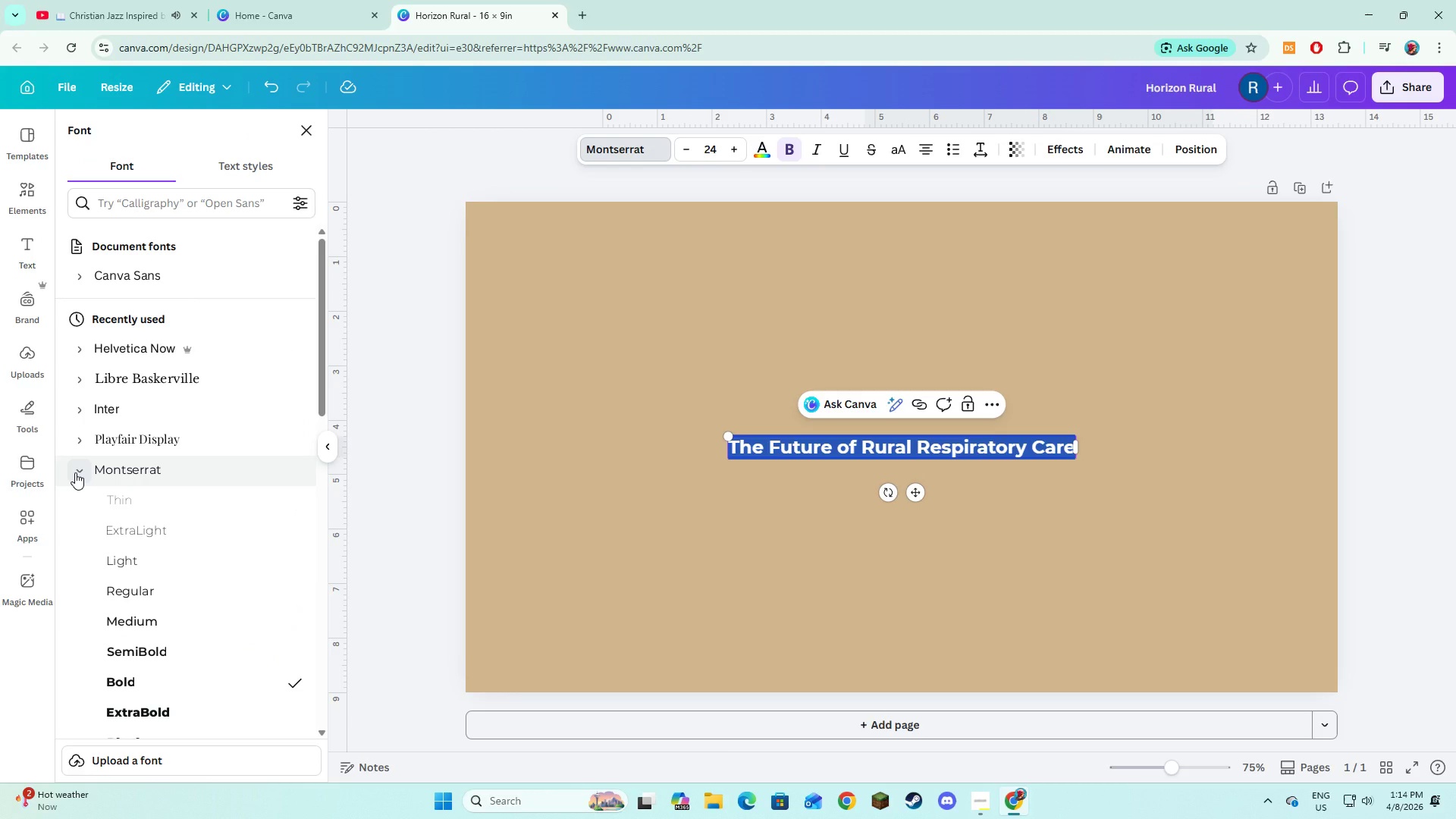 
wait(5.67)
 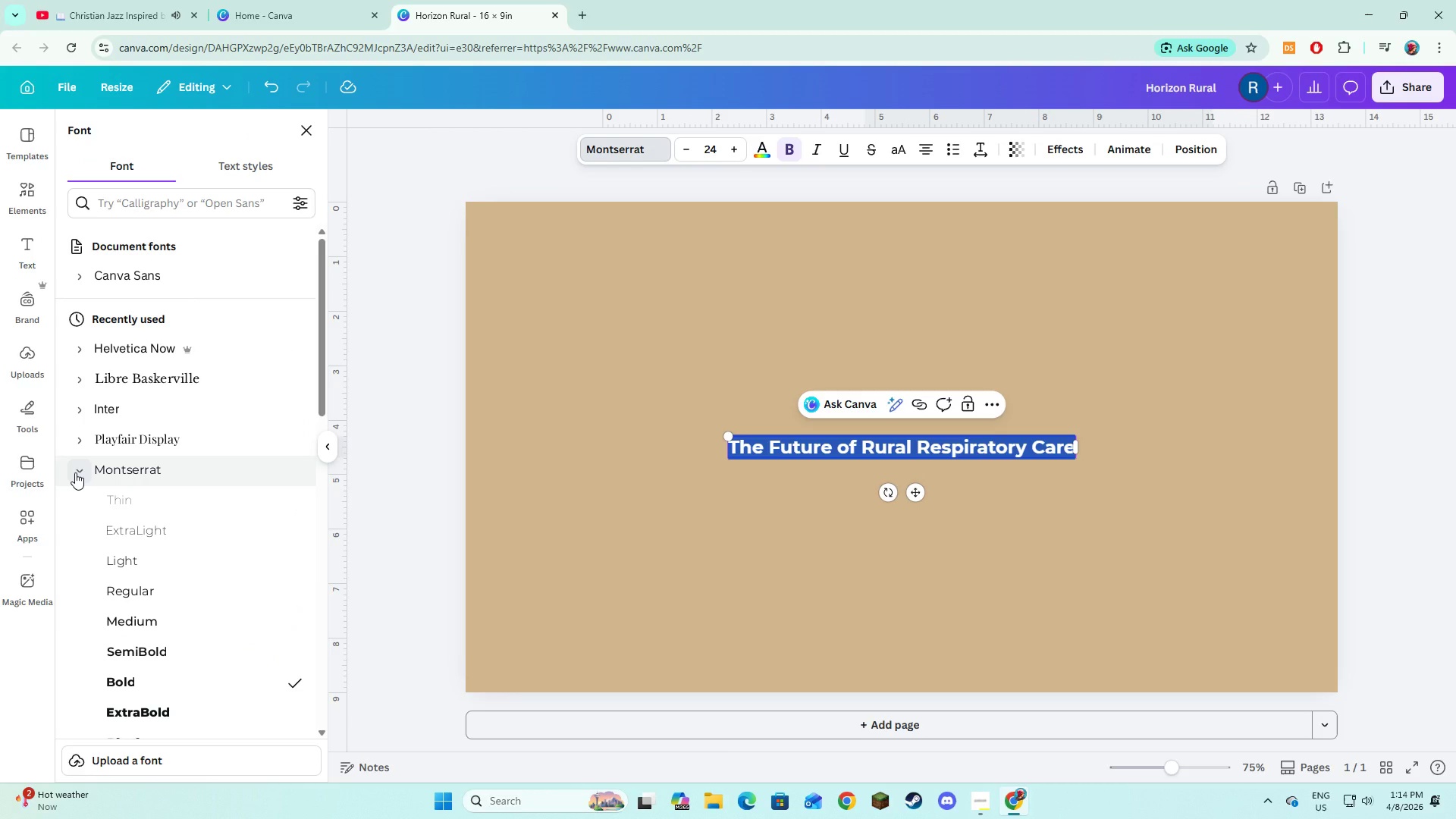 
left_click([151, 655])
 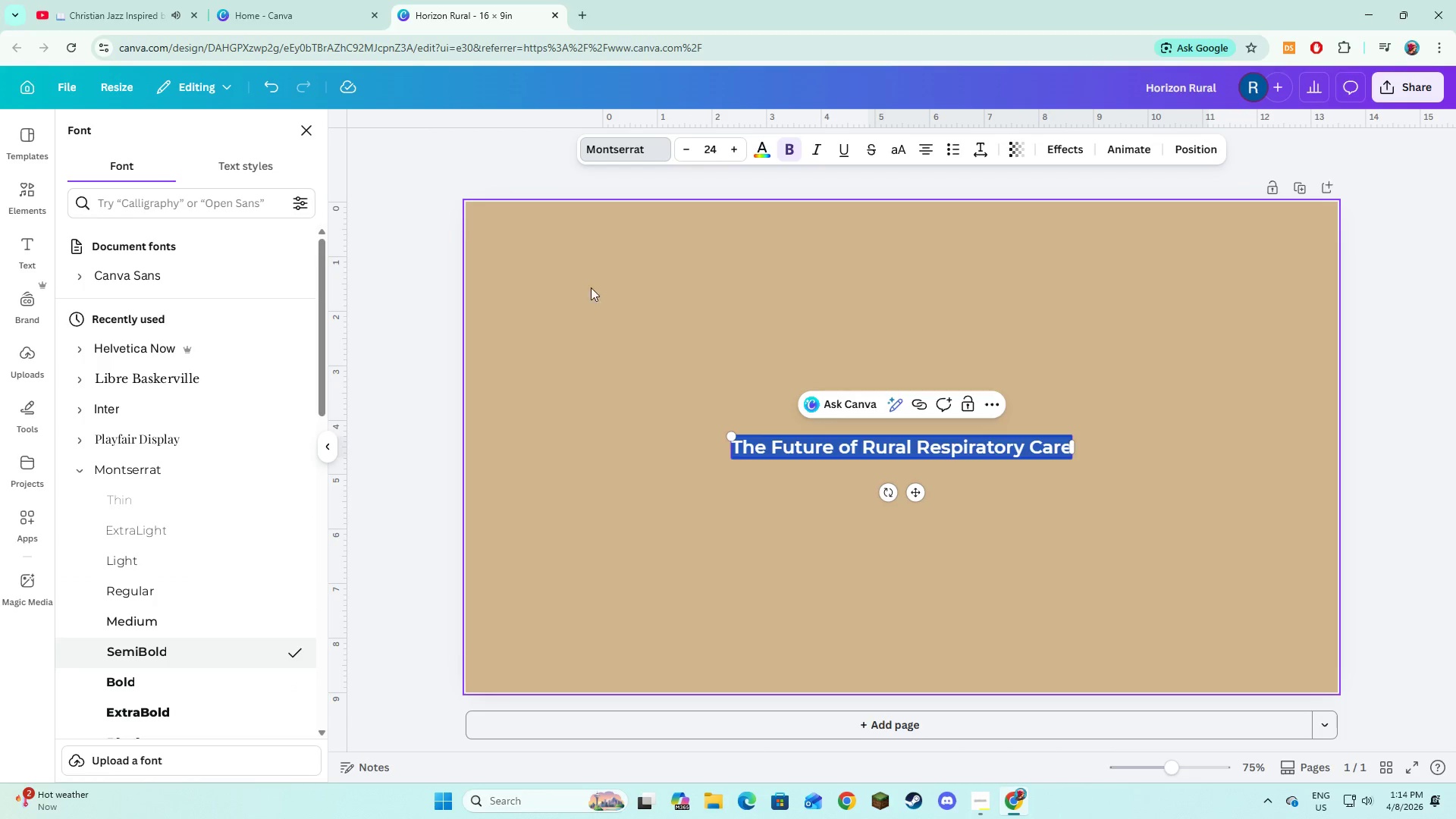 
left_click([730, 147])
 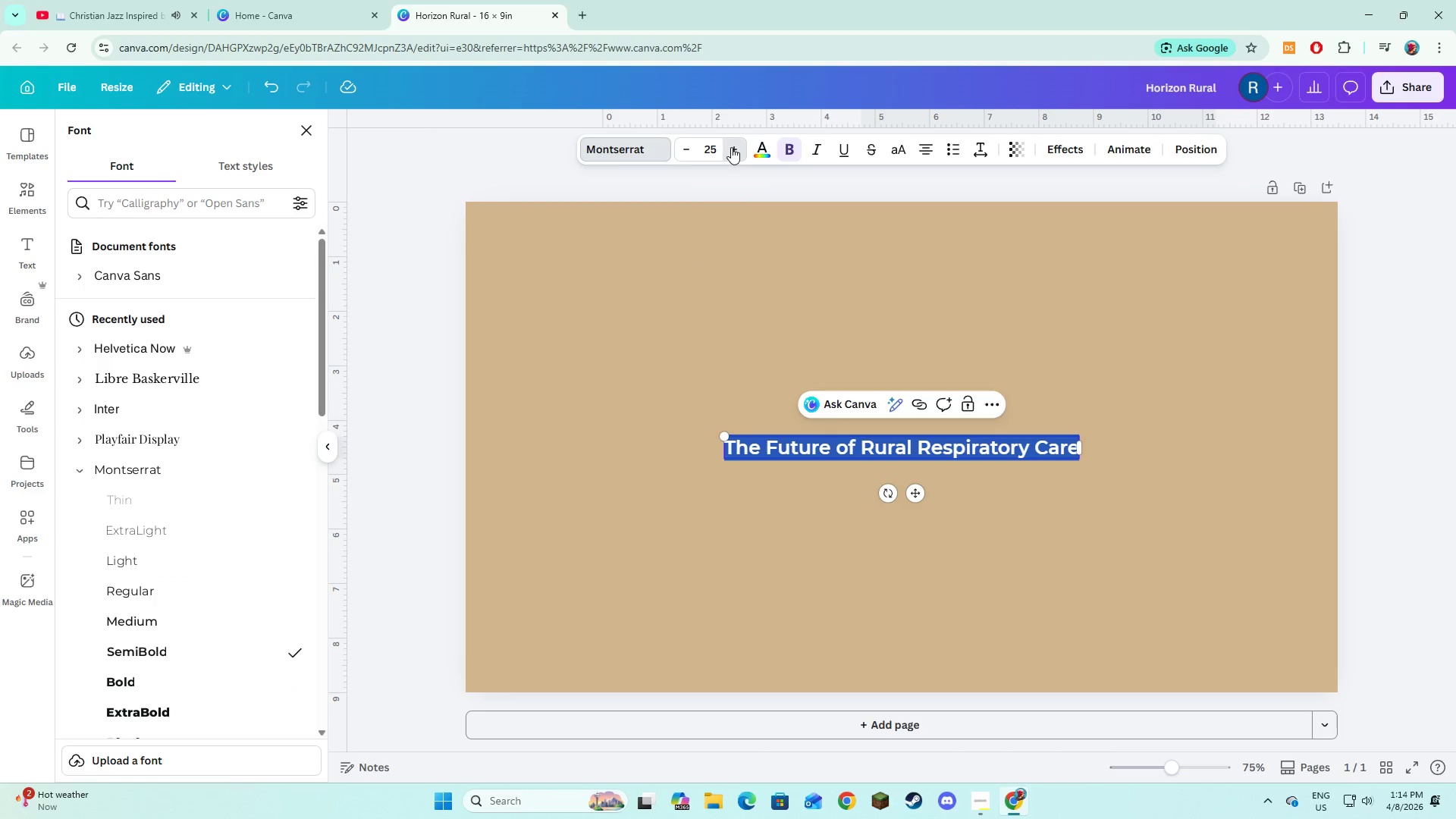 
triple_click([731, 147])
 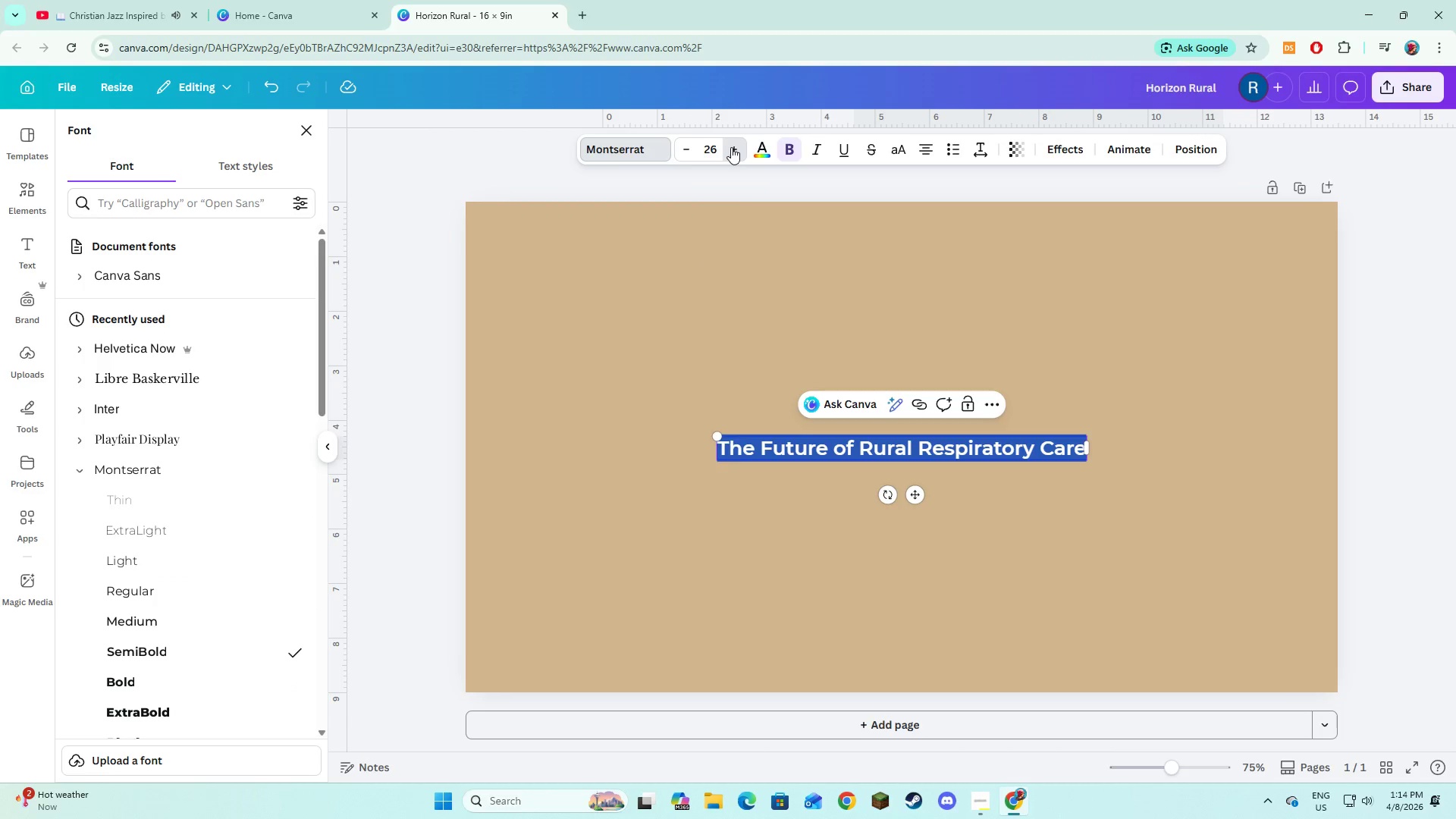 
triple_click([731, 147])
 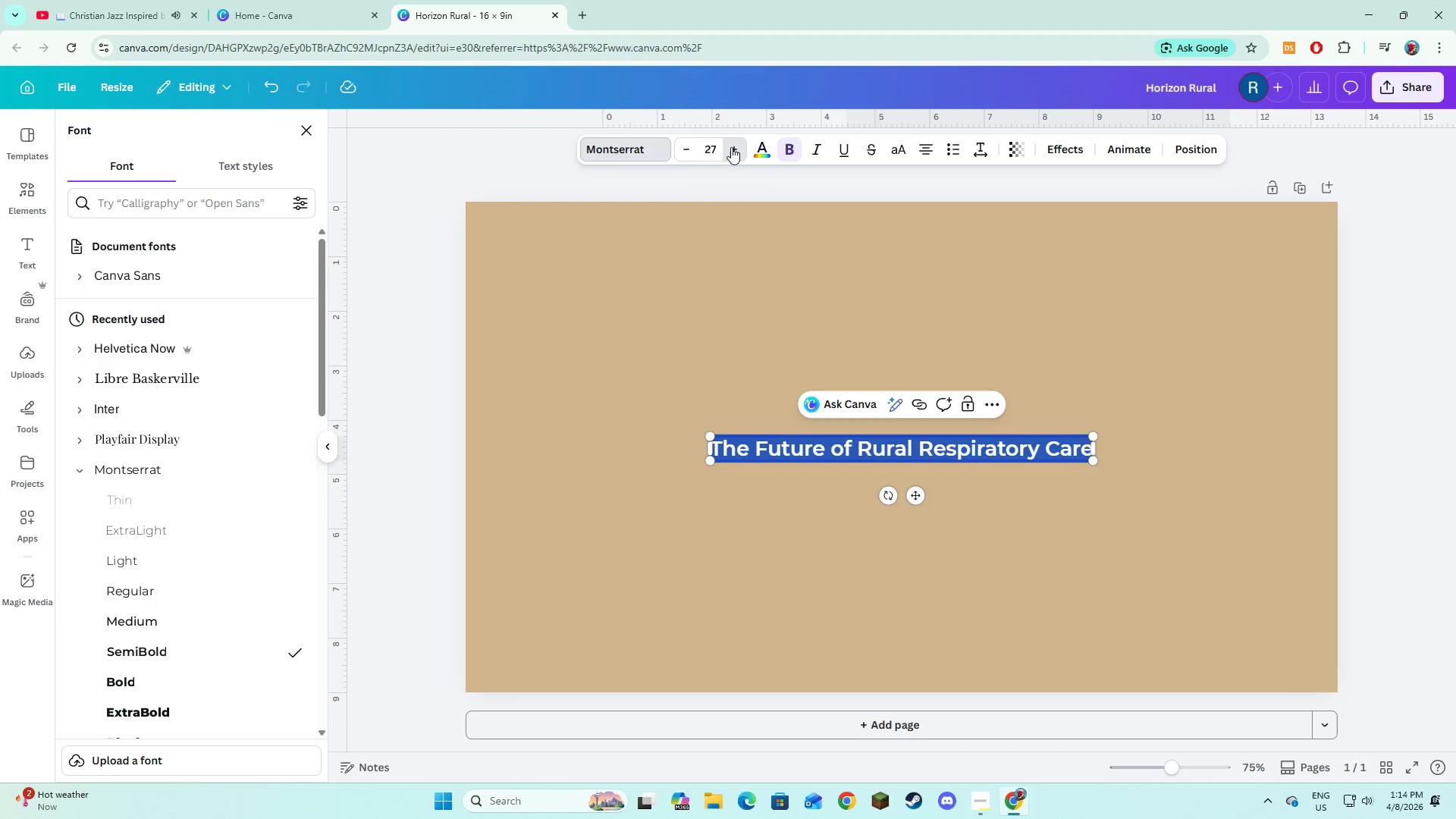 
triple_click([731, 147])
 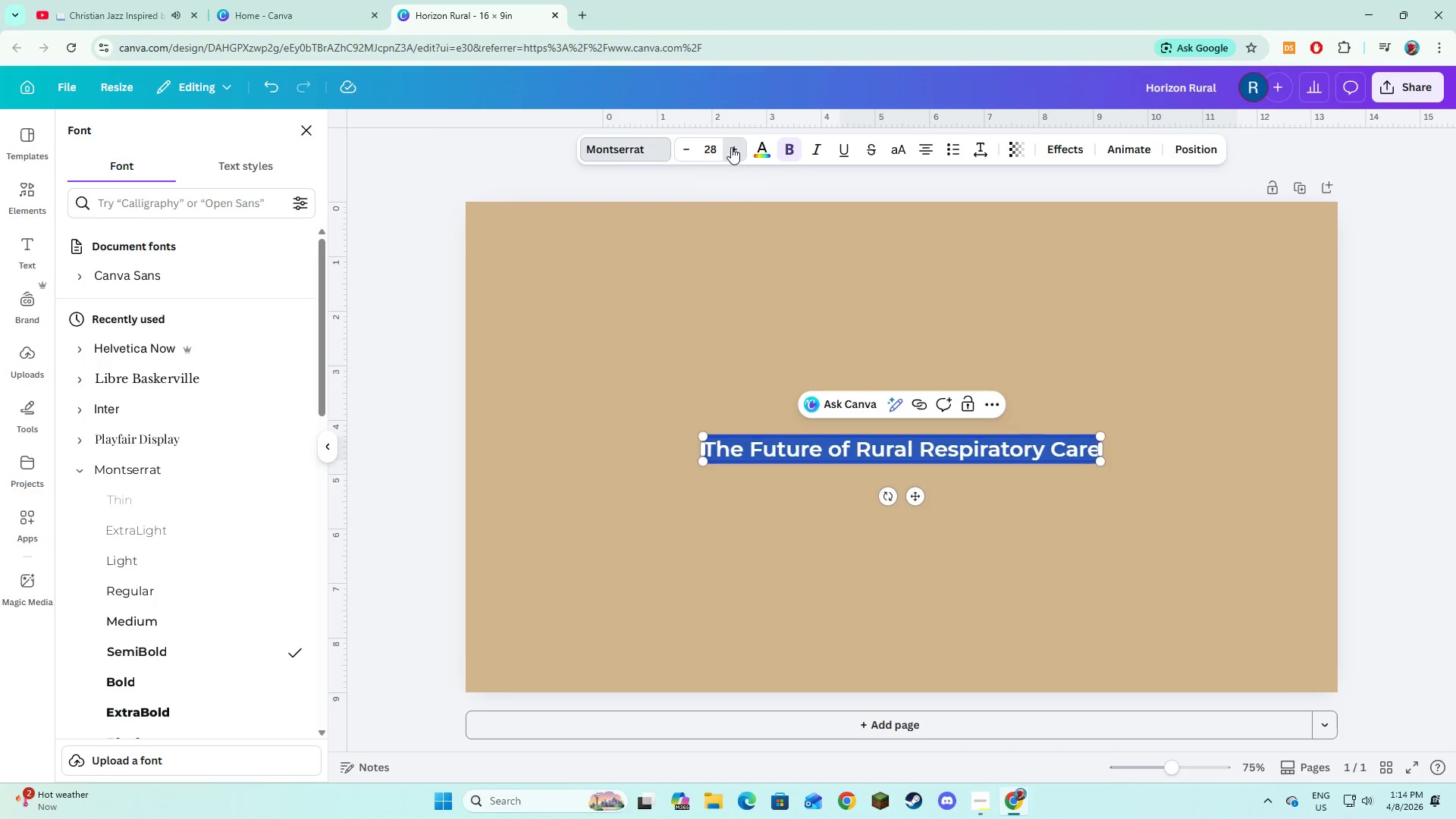 
triple_click([731, 147])
 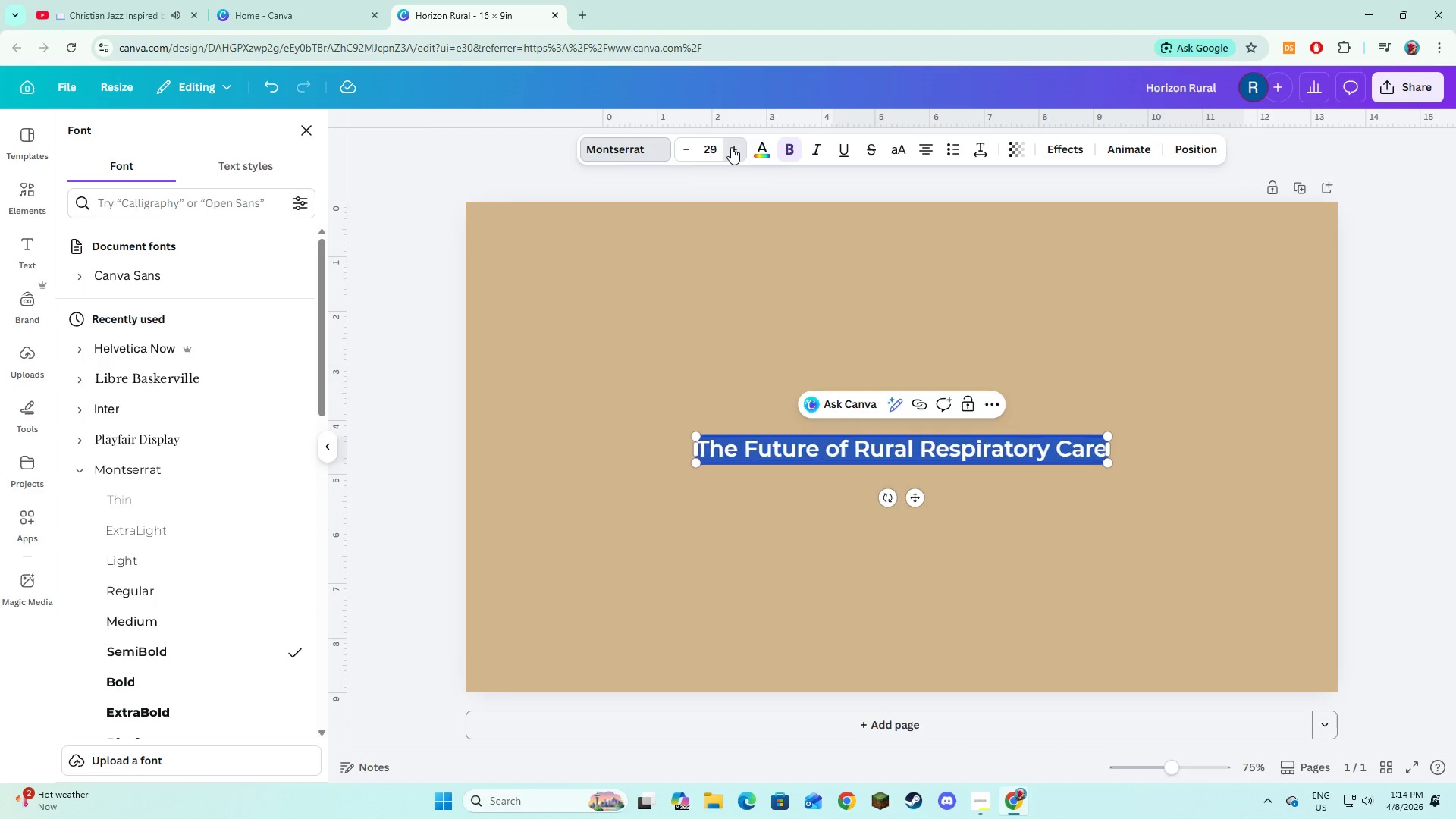 
triple_click([731, 147])
 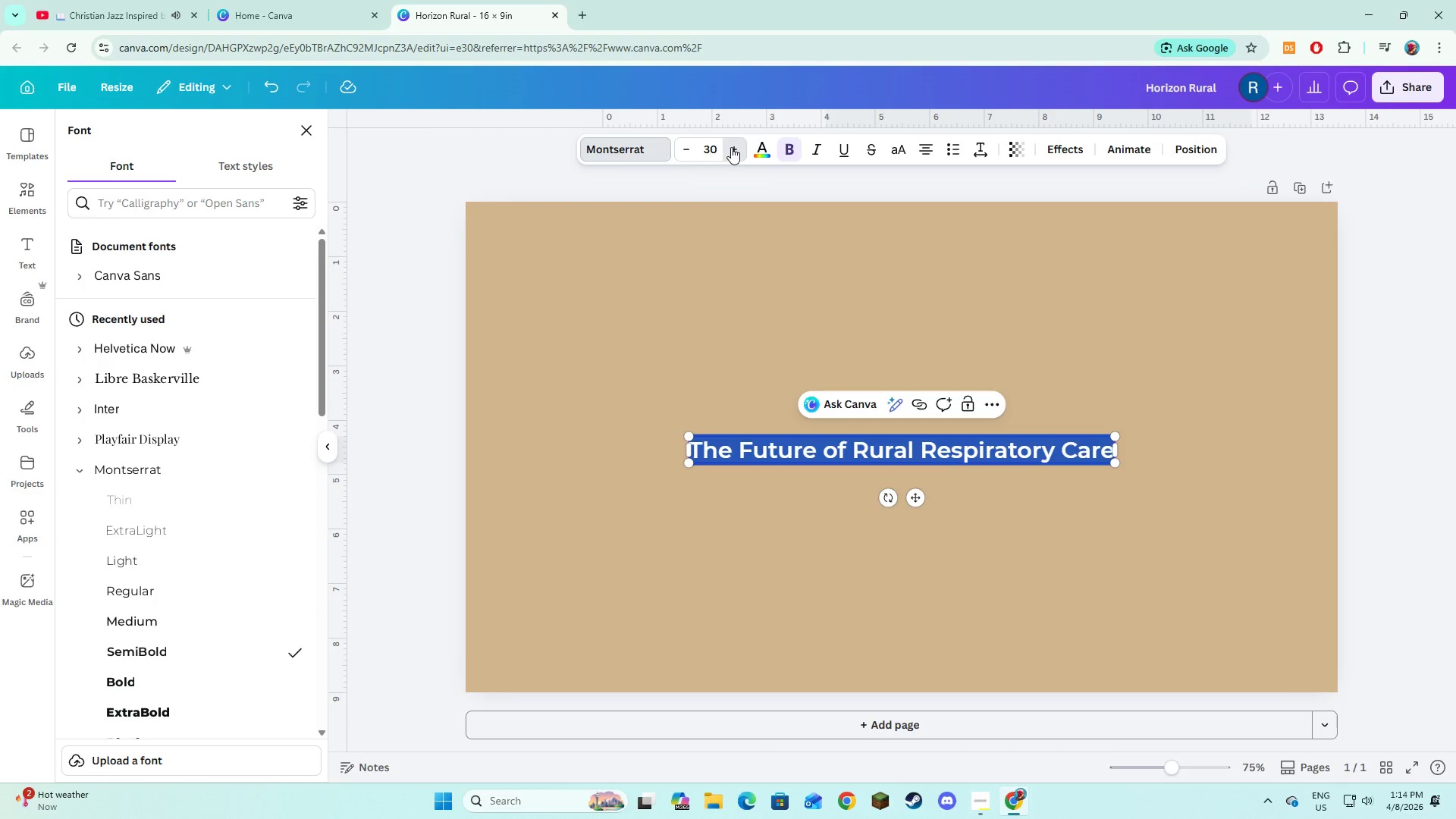 
triple_click([731, 147])
 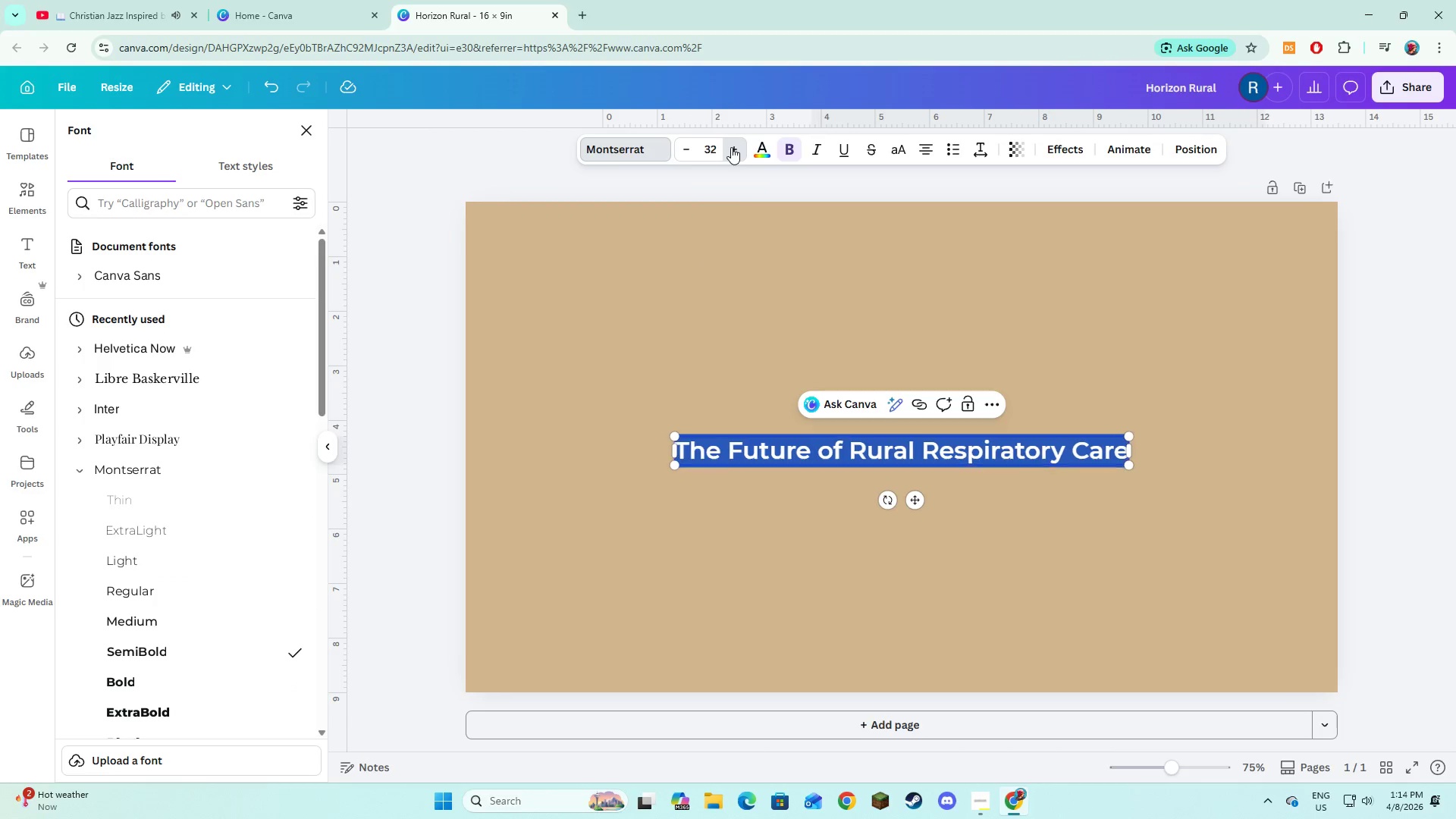 
triple_click([731, 147])
 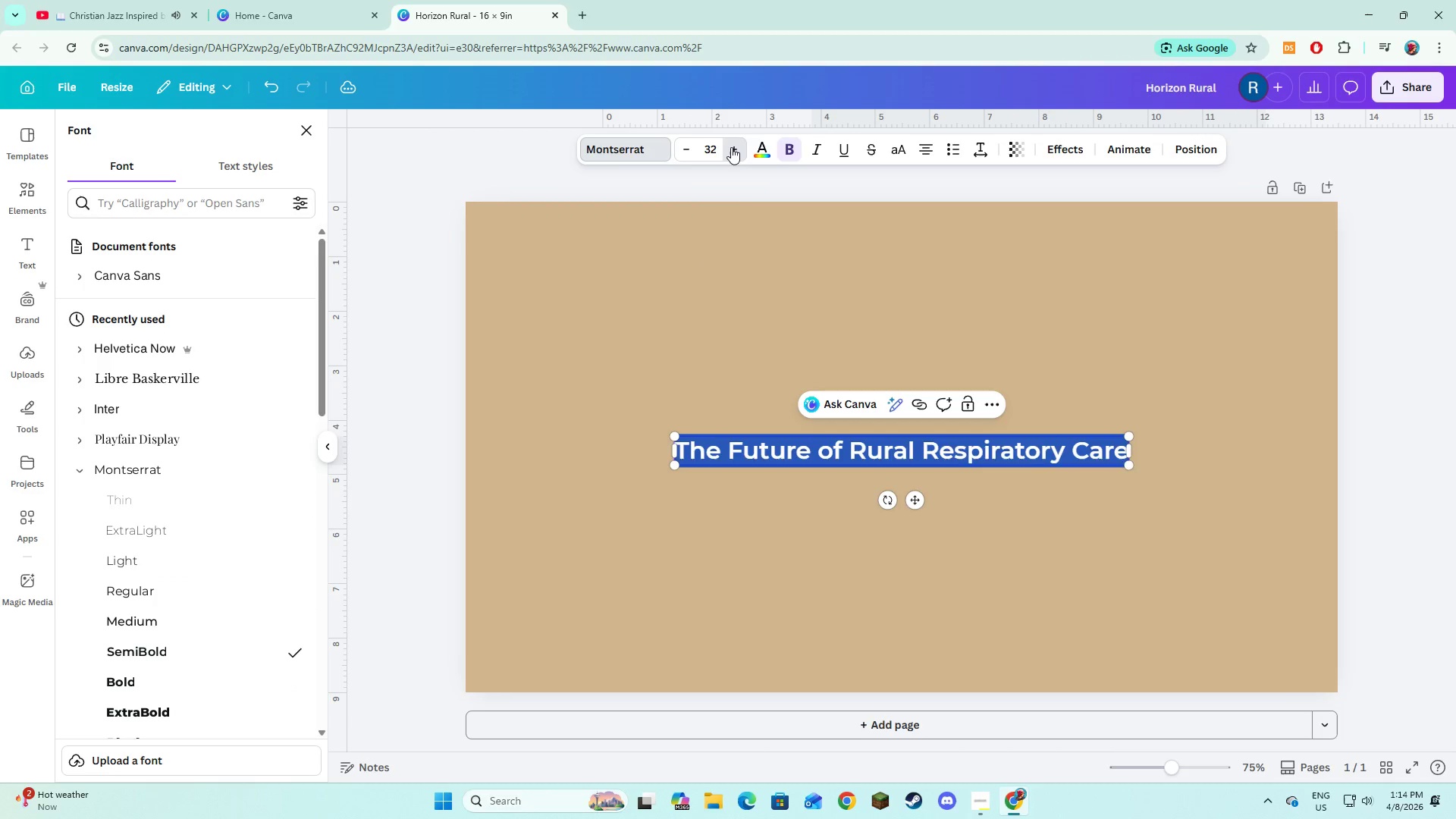 
triple_click([731, 147])
 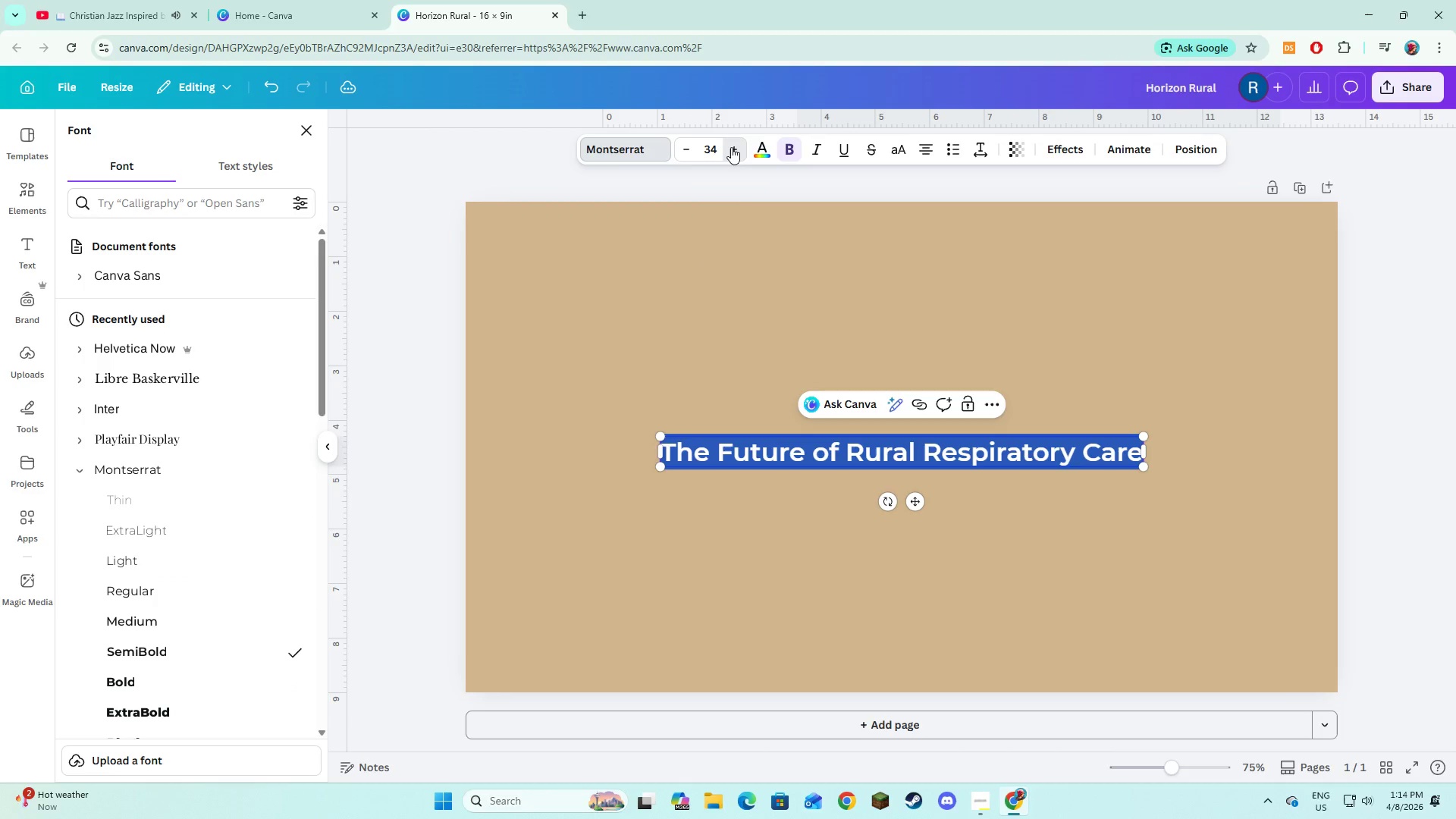 
triple_click([731, 147])
 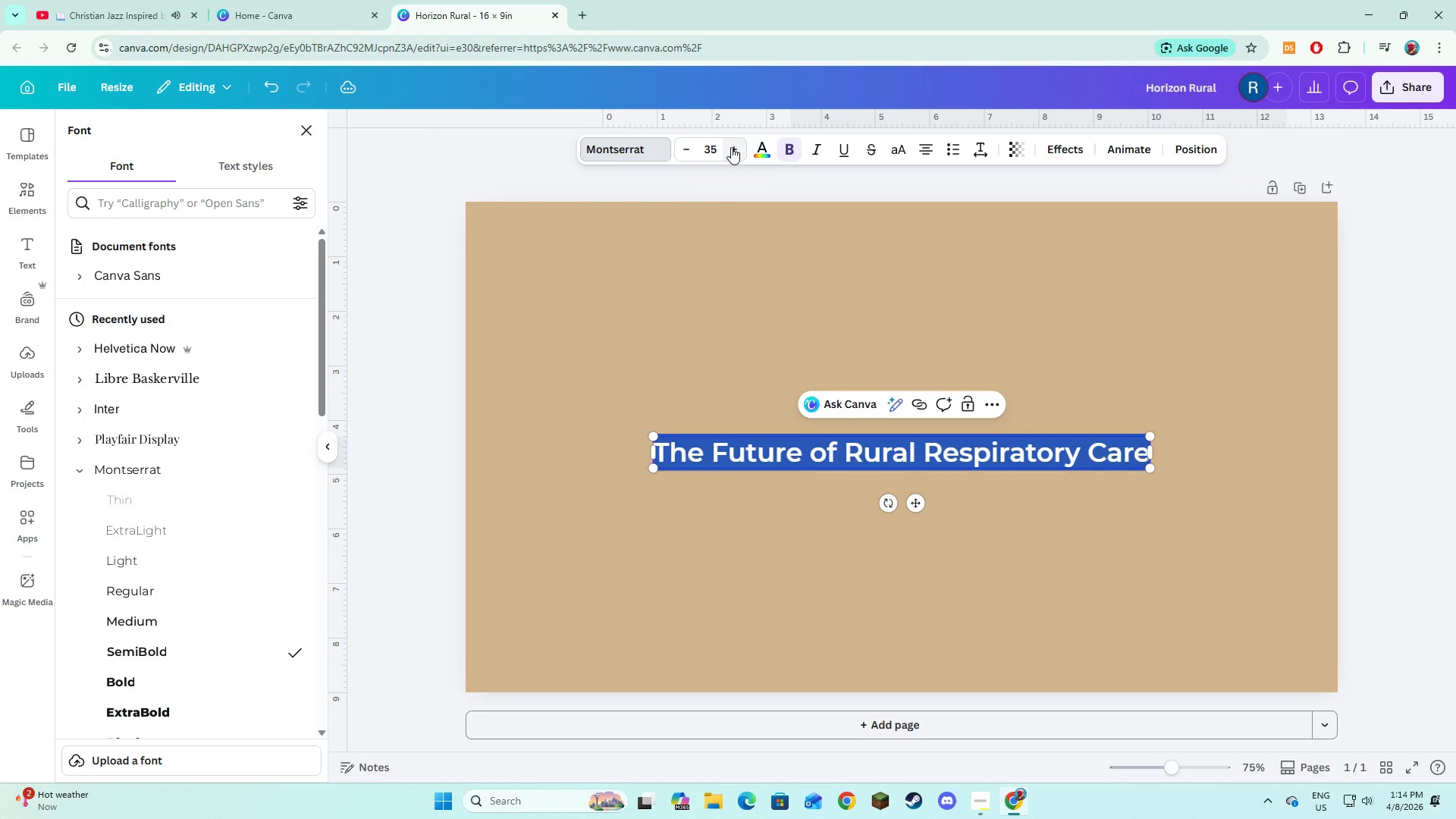 
triple_click([731, 147])
 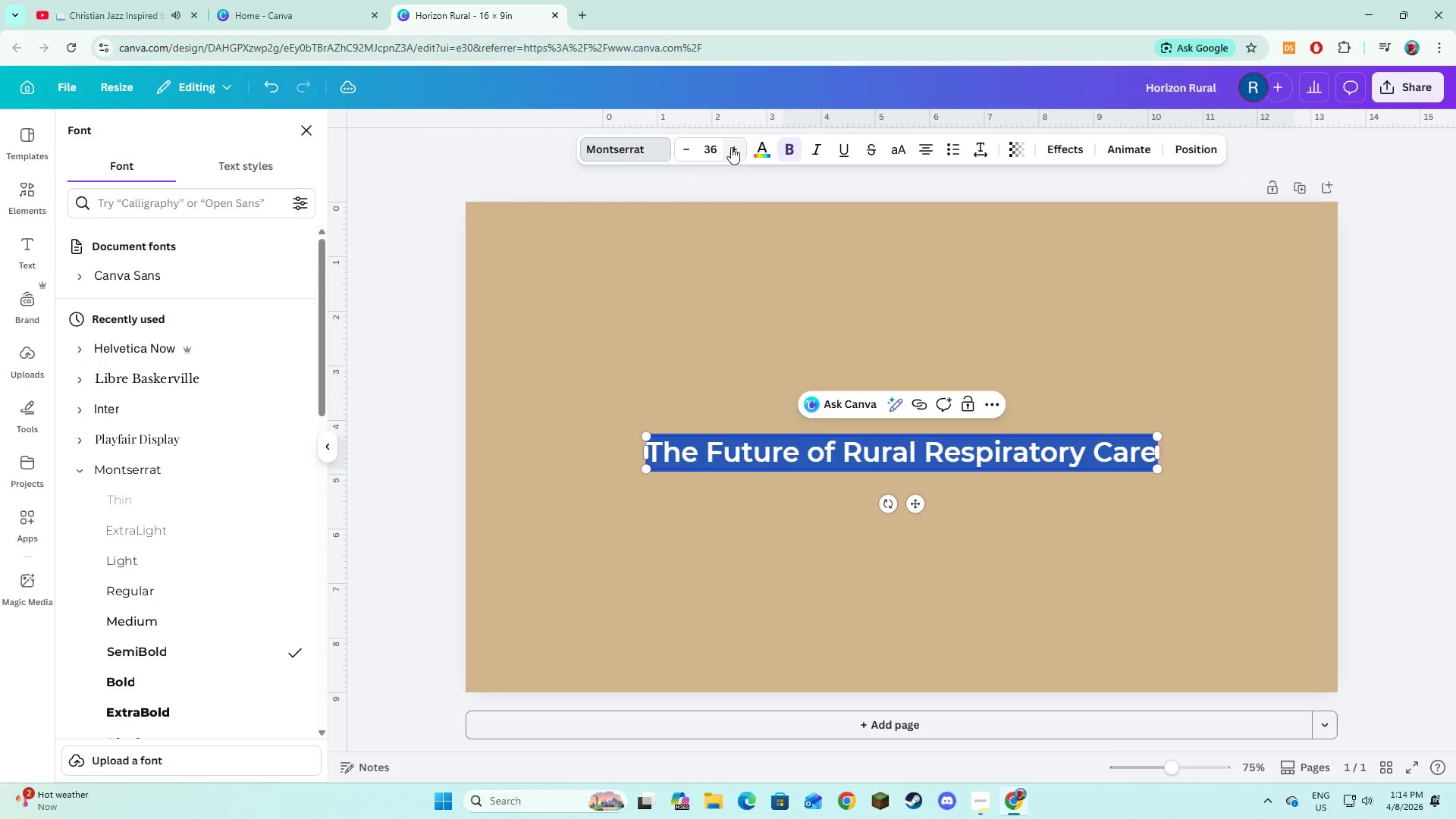 
triple_click([731, 147])
 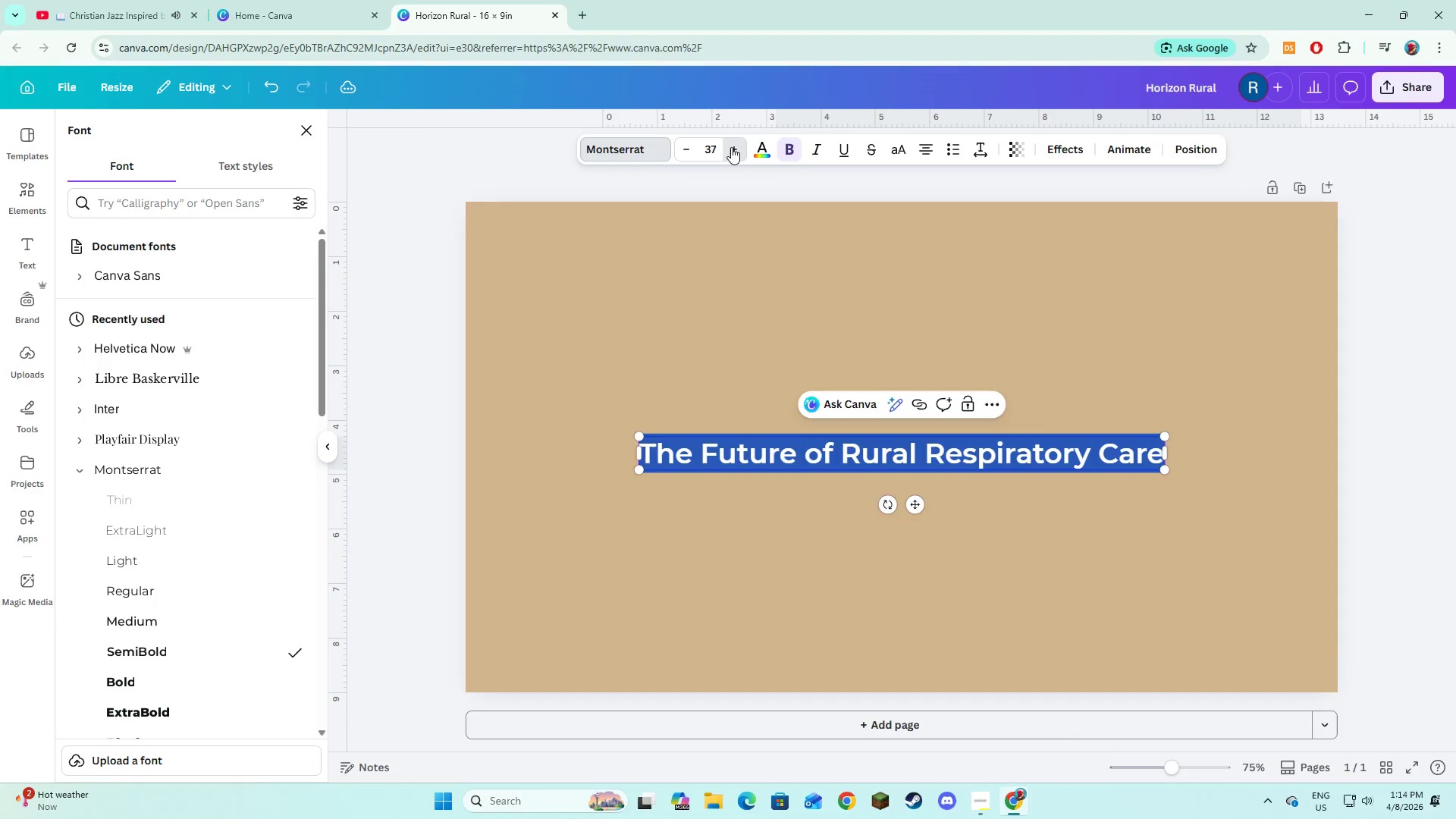 
double_click([731, 147])
 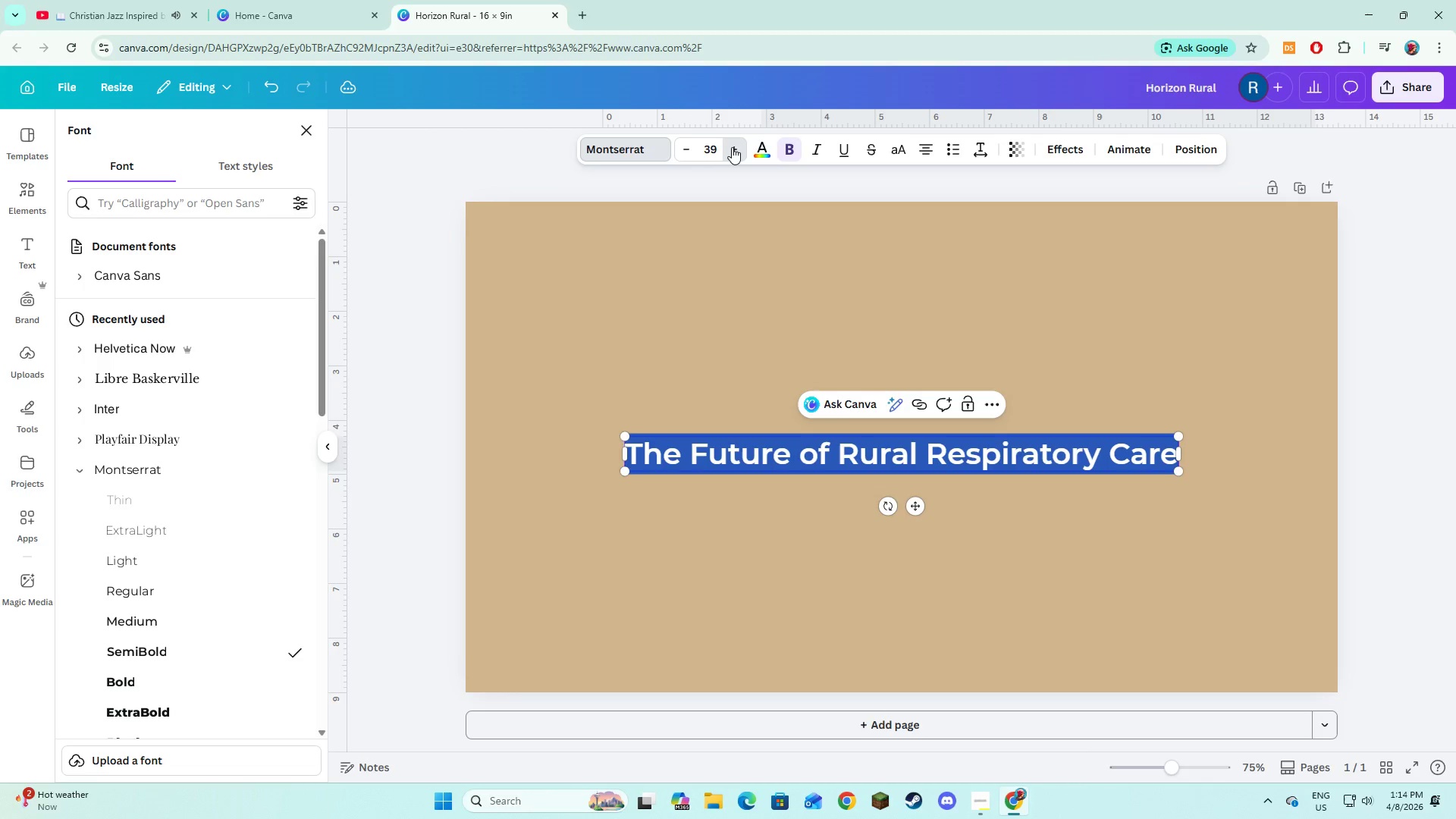 
triple_click([732, 147])
 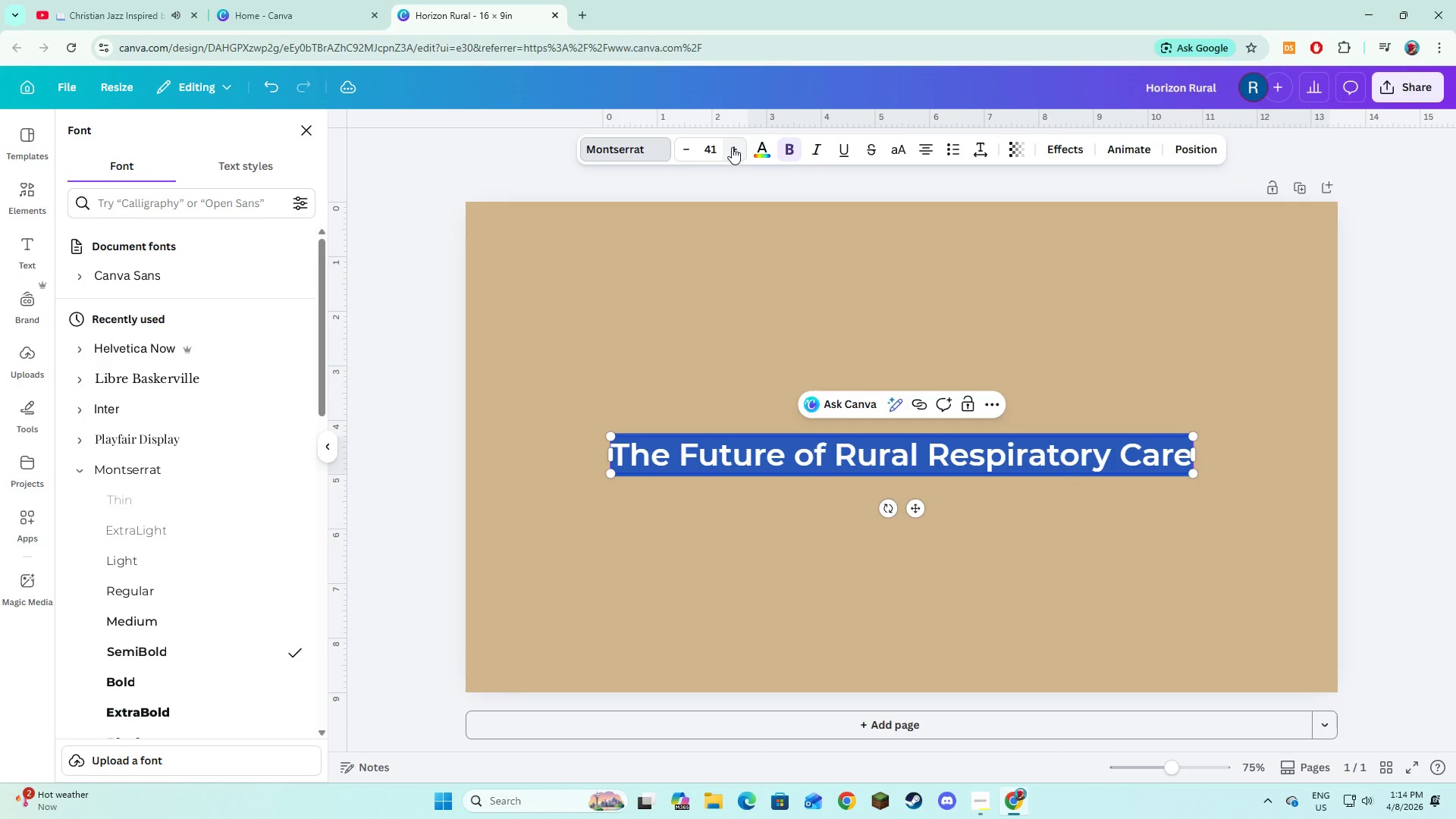 
triple_click([732, 147])
 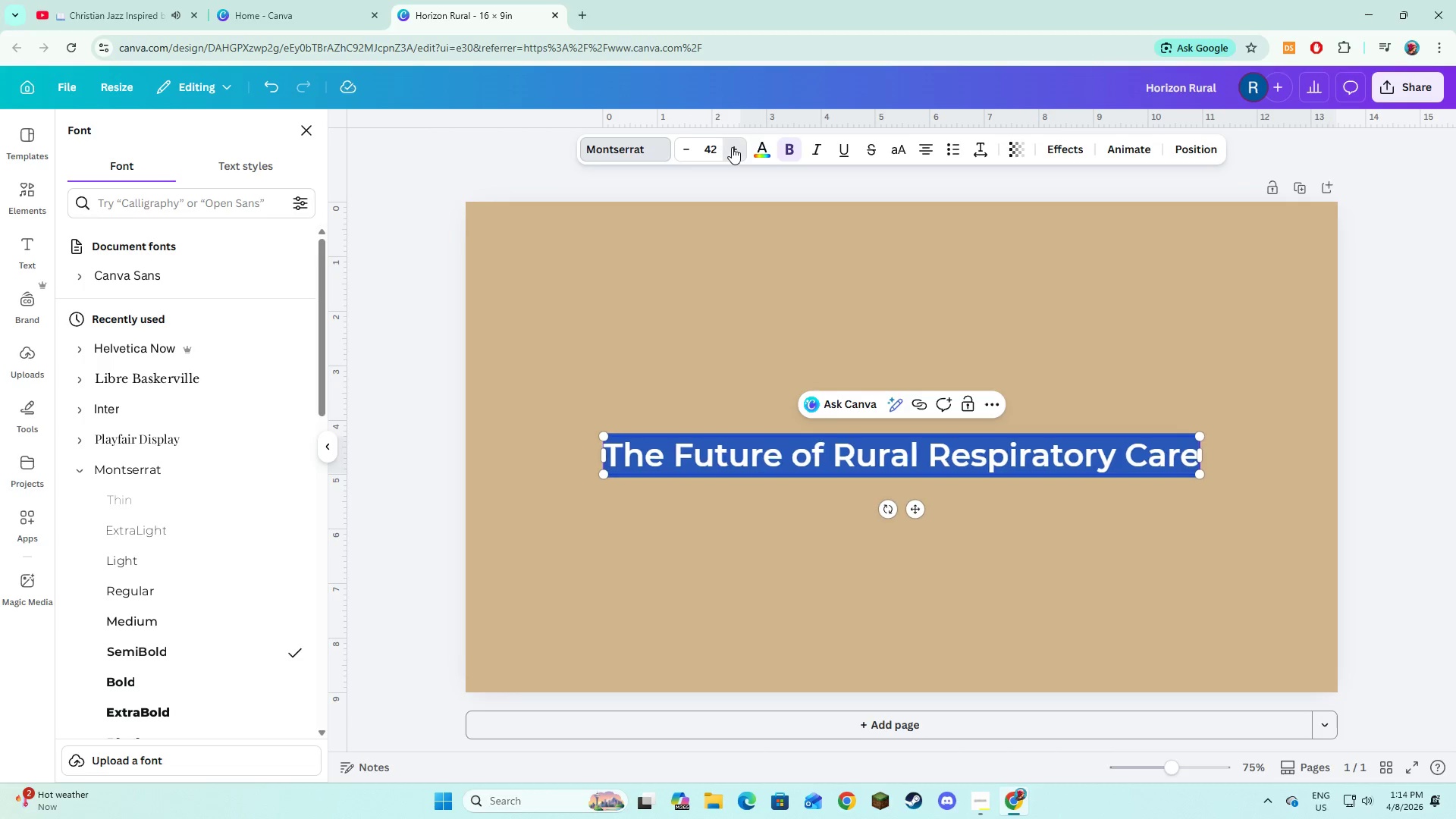 
triple_click([732, 147])
 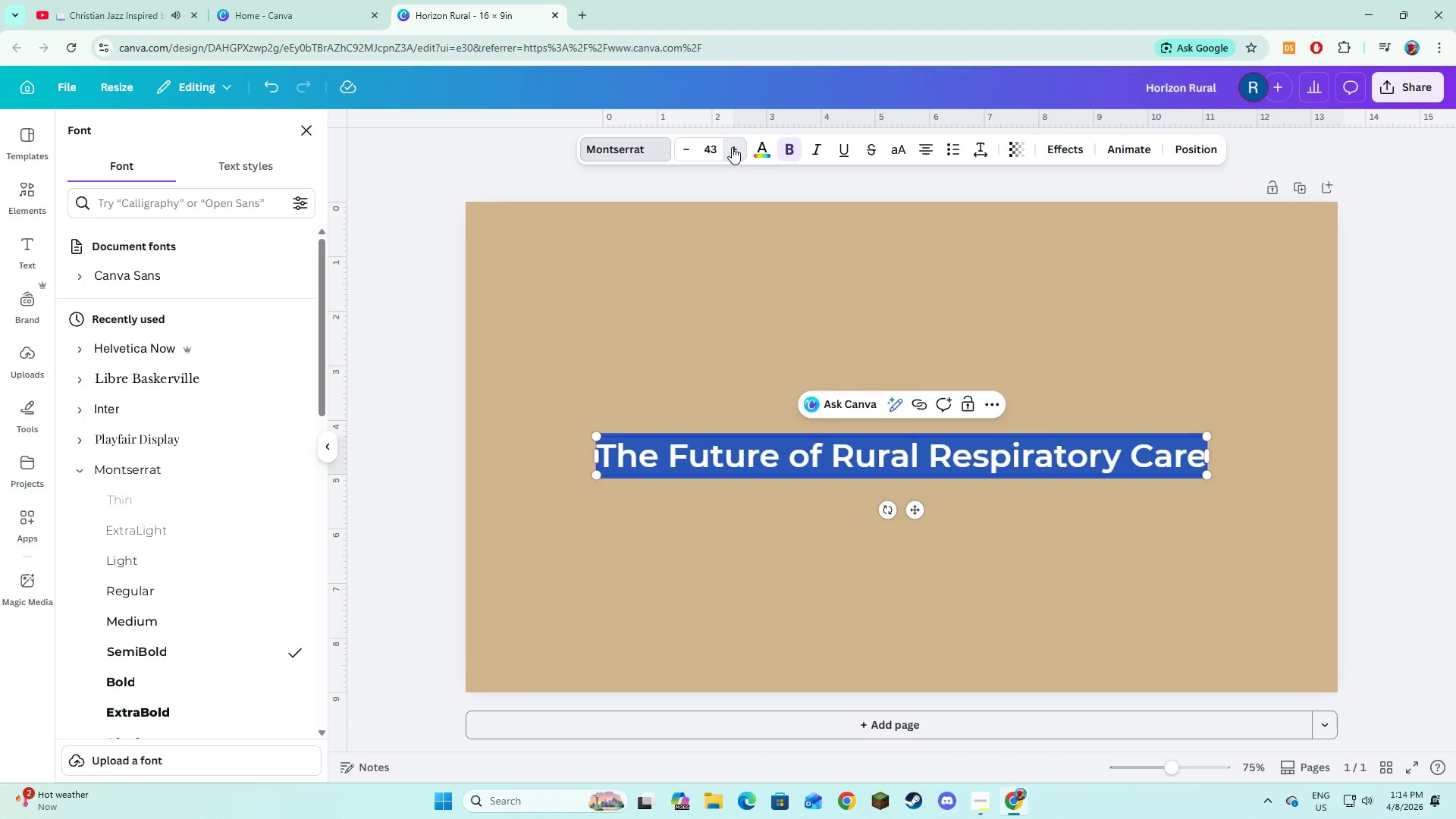 
triple_click([732, 147])
 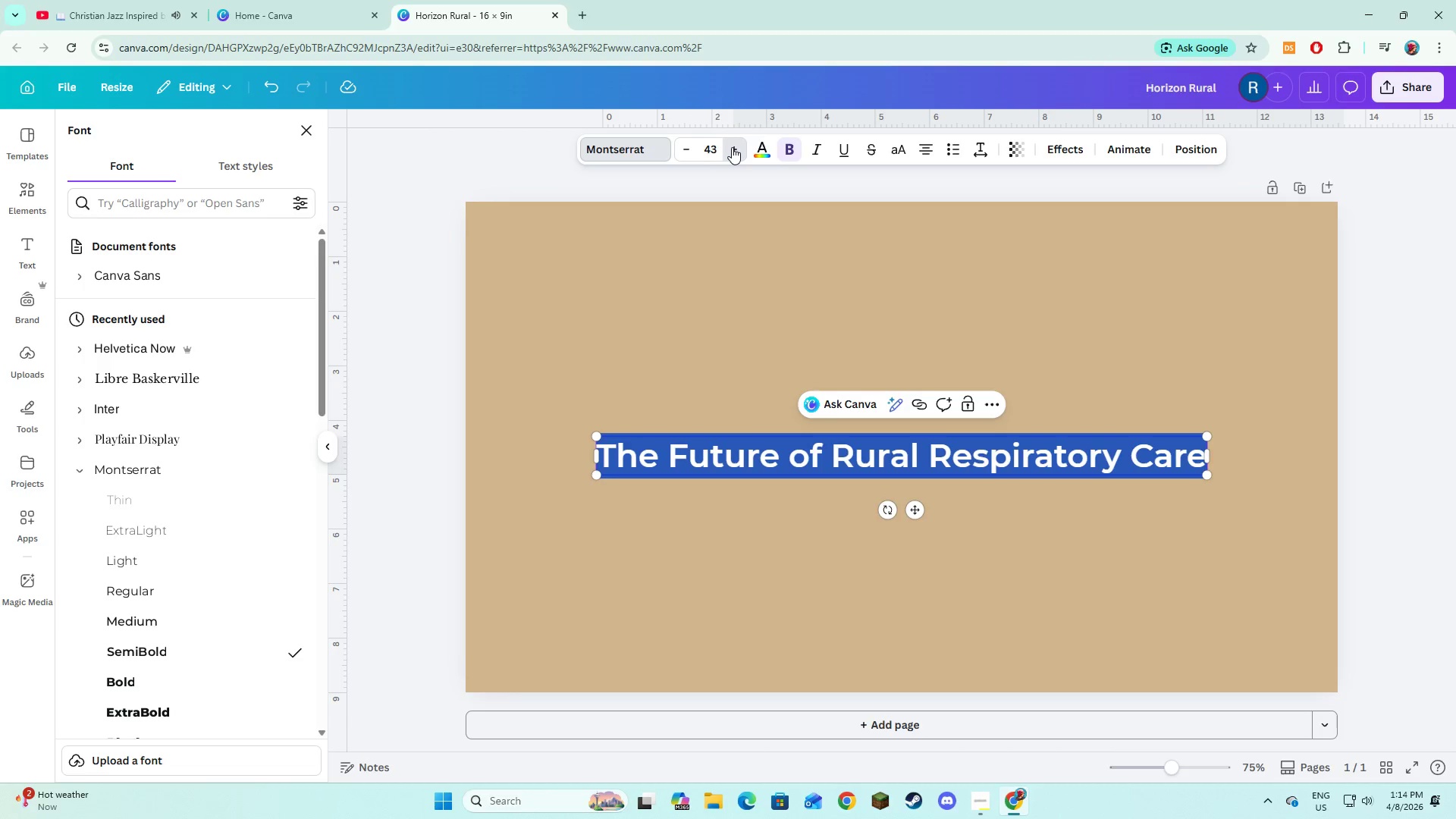 
triple_click([732, 147])
 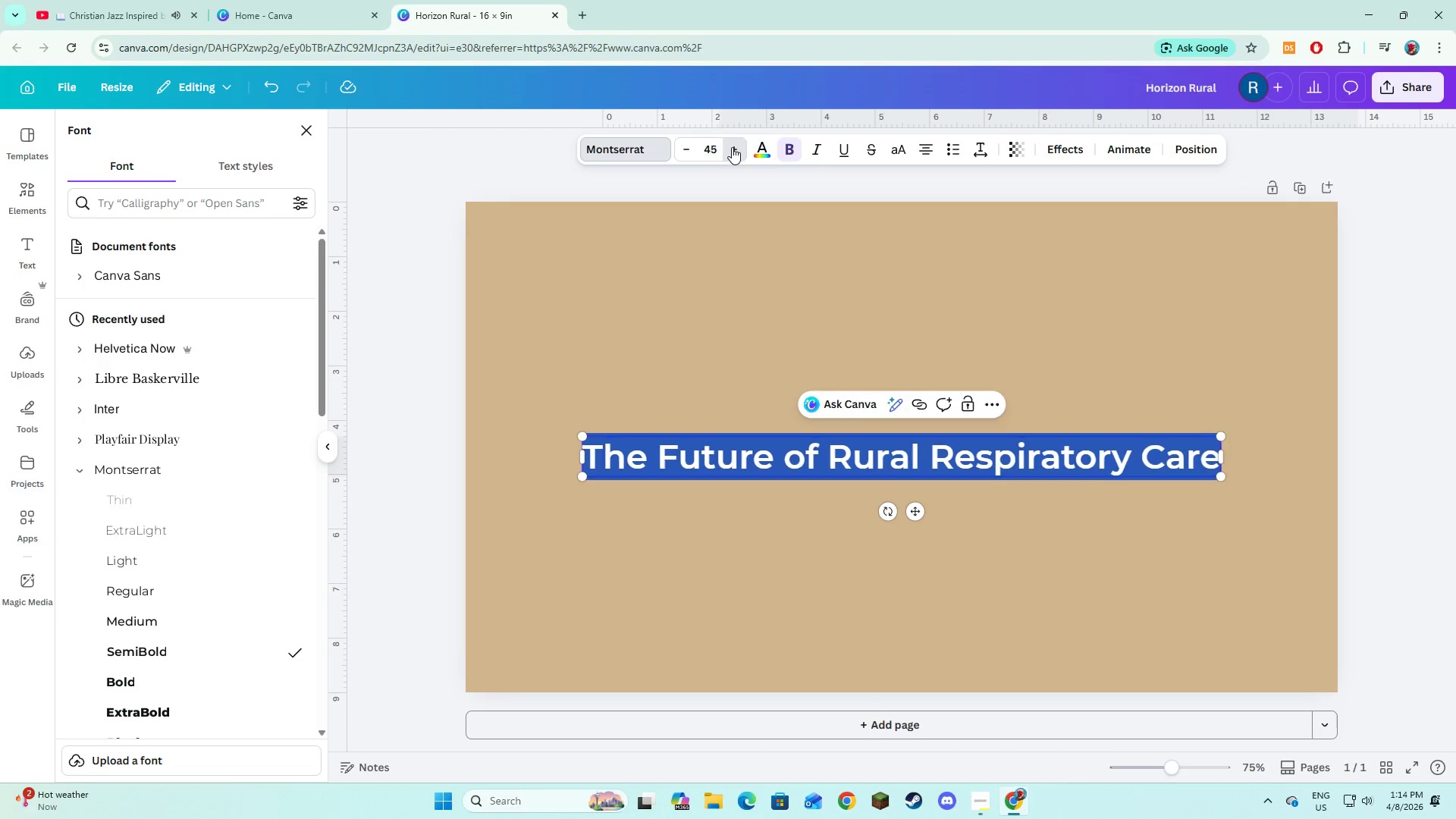 
triple_click([732, 147])
 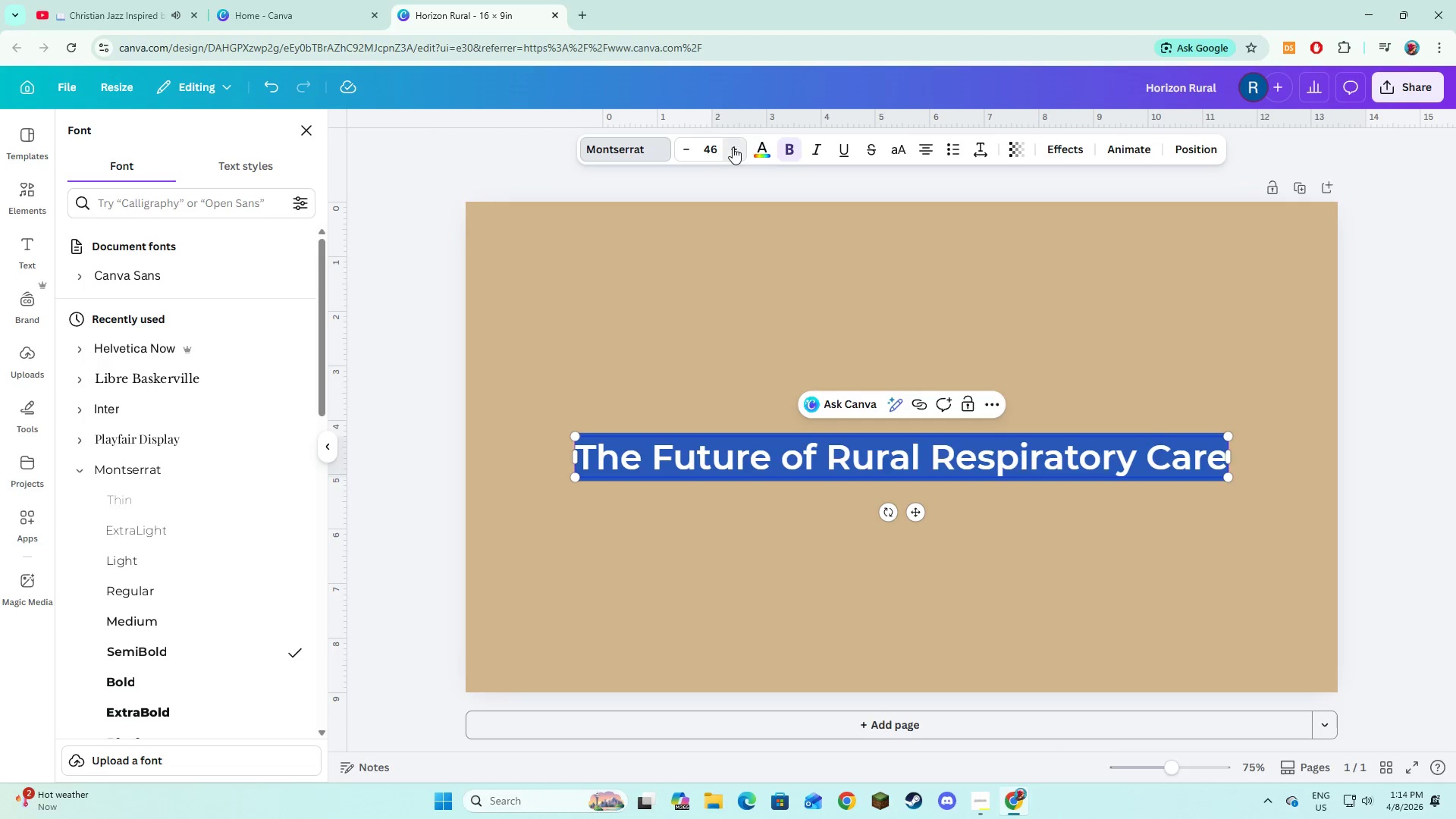 
double_click([733, 147])
 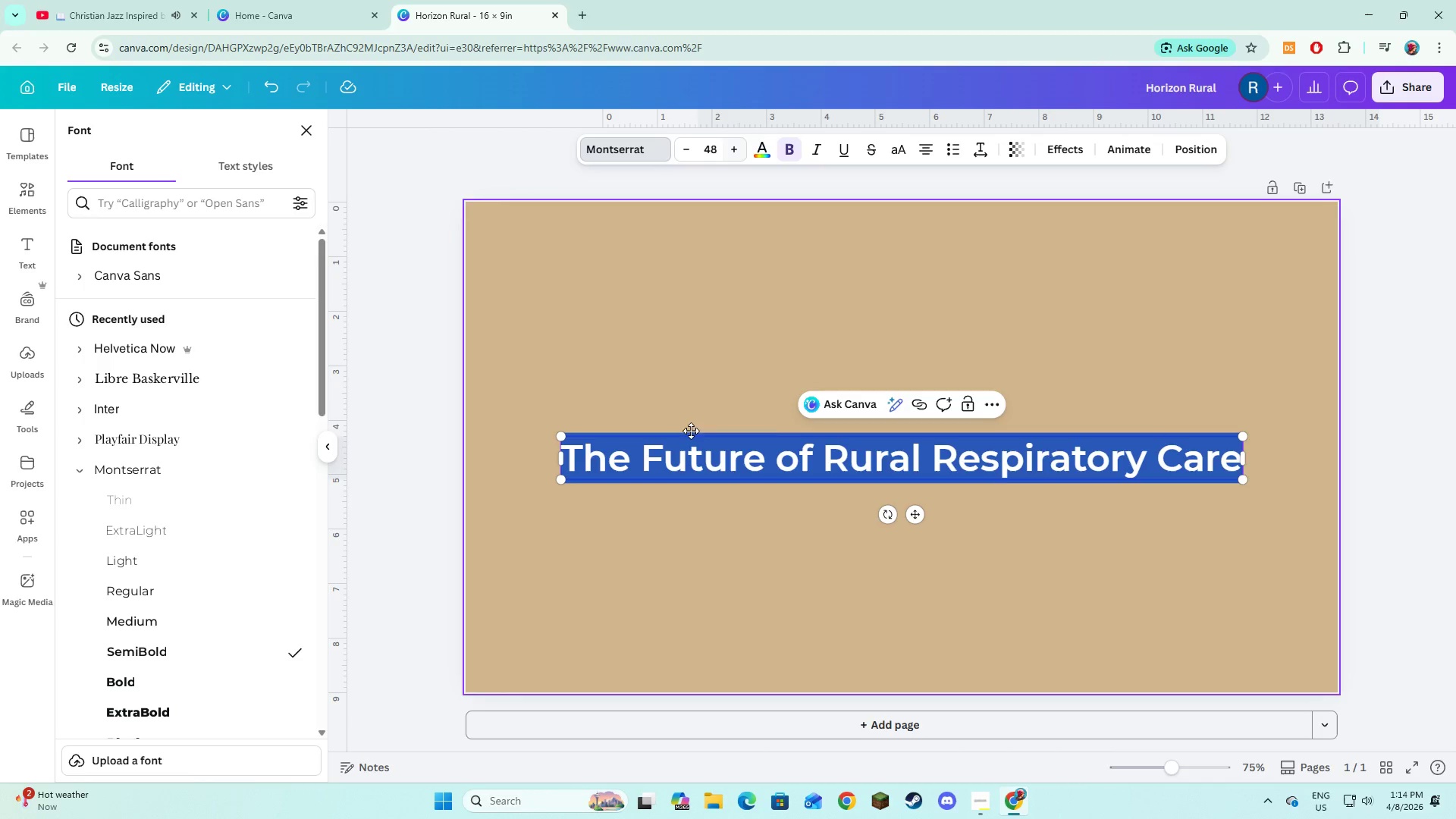 
left_click([697, 594])
 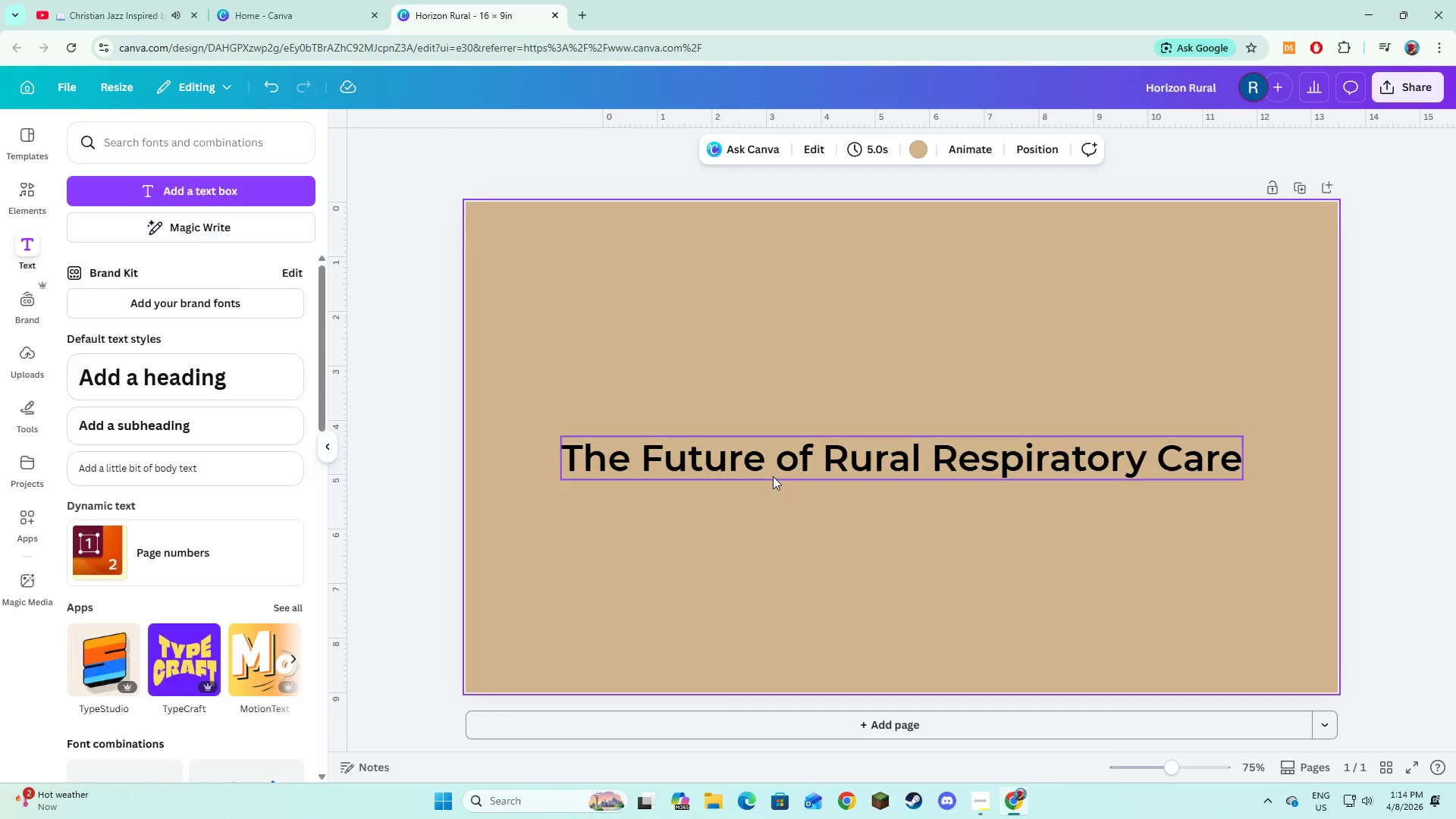 
left_click([773, 476])
 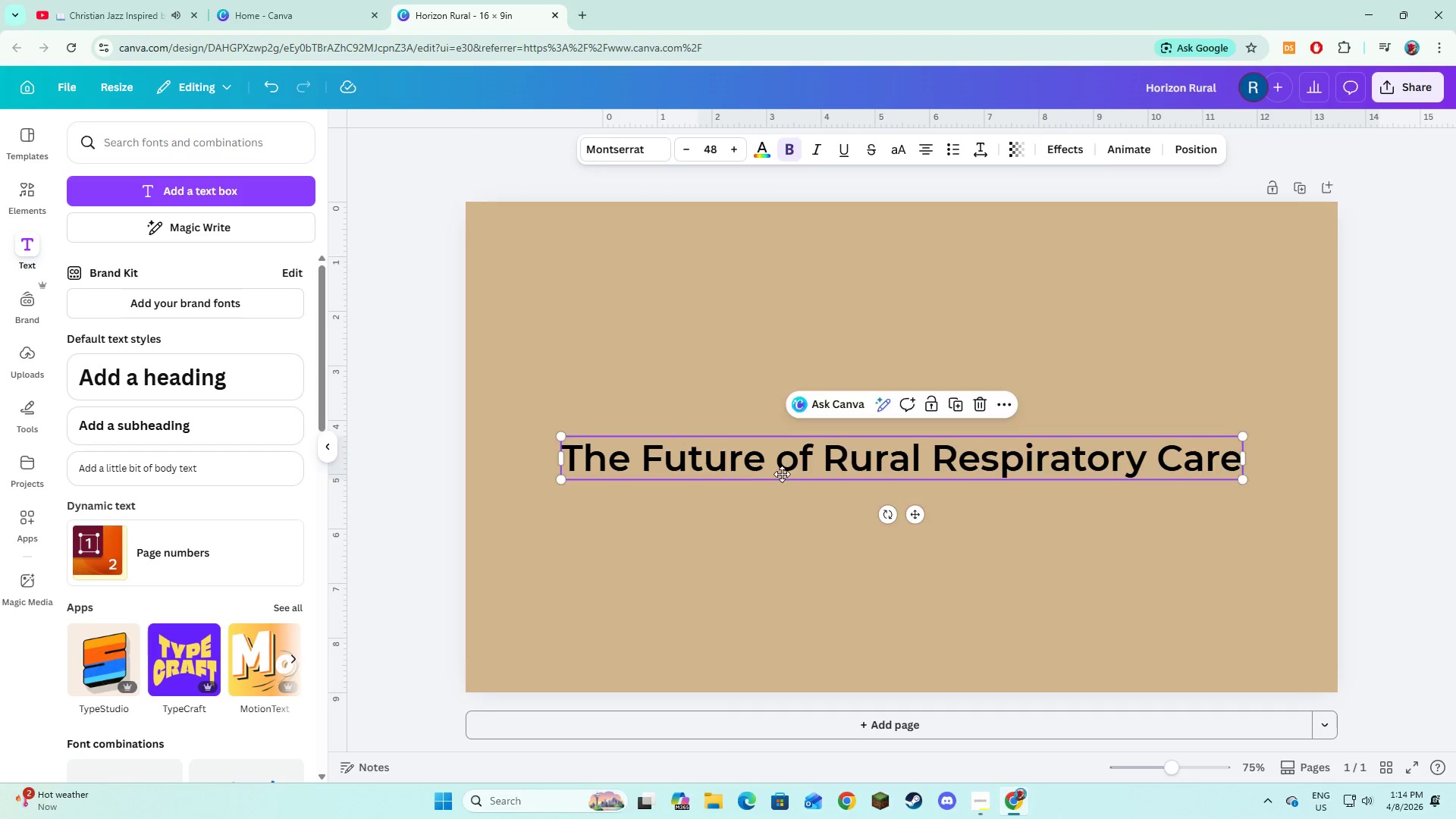 
left_click_drag(start_coordinate=[777, 474], to_coordinate=[789, 474])
 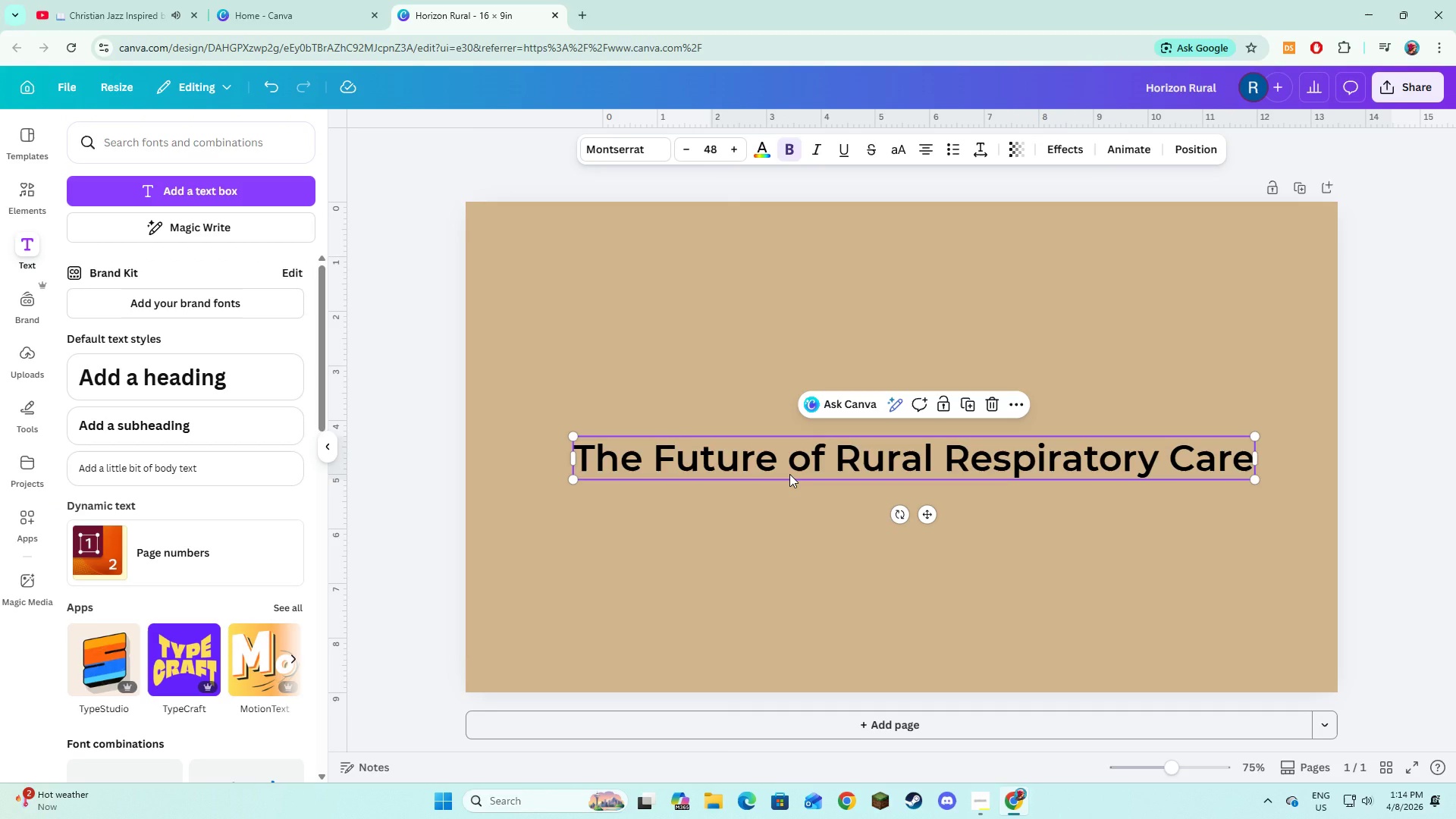 
wait(8.89)
 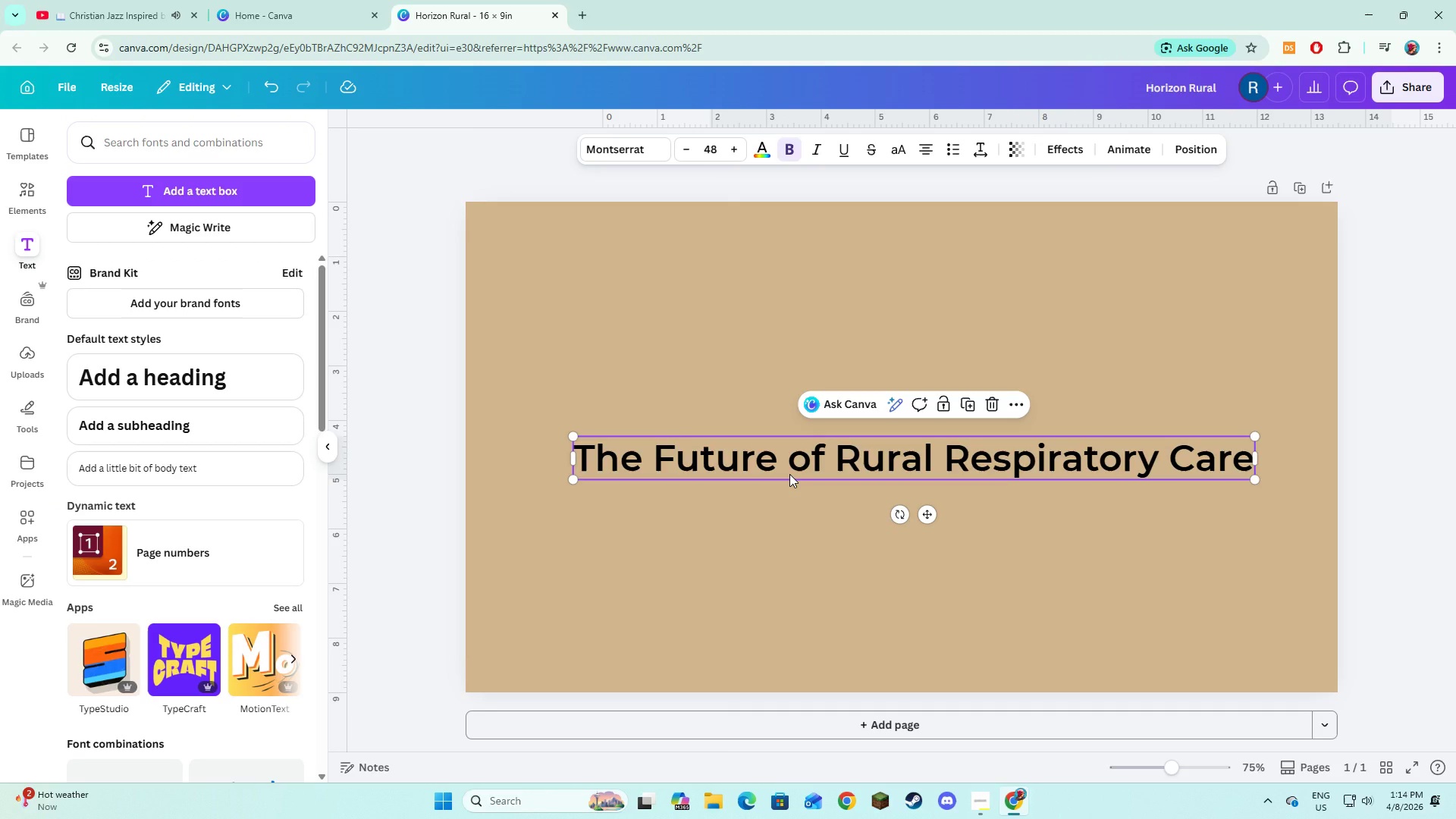 
left_click([777, 155])
 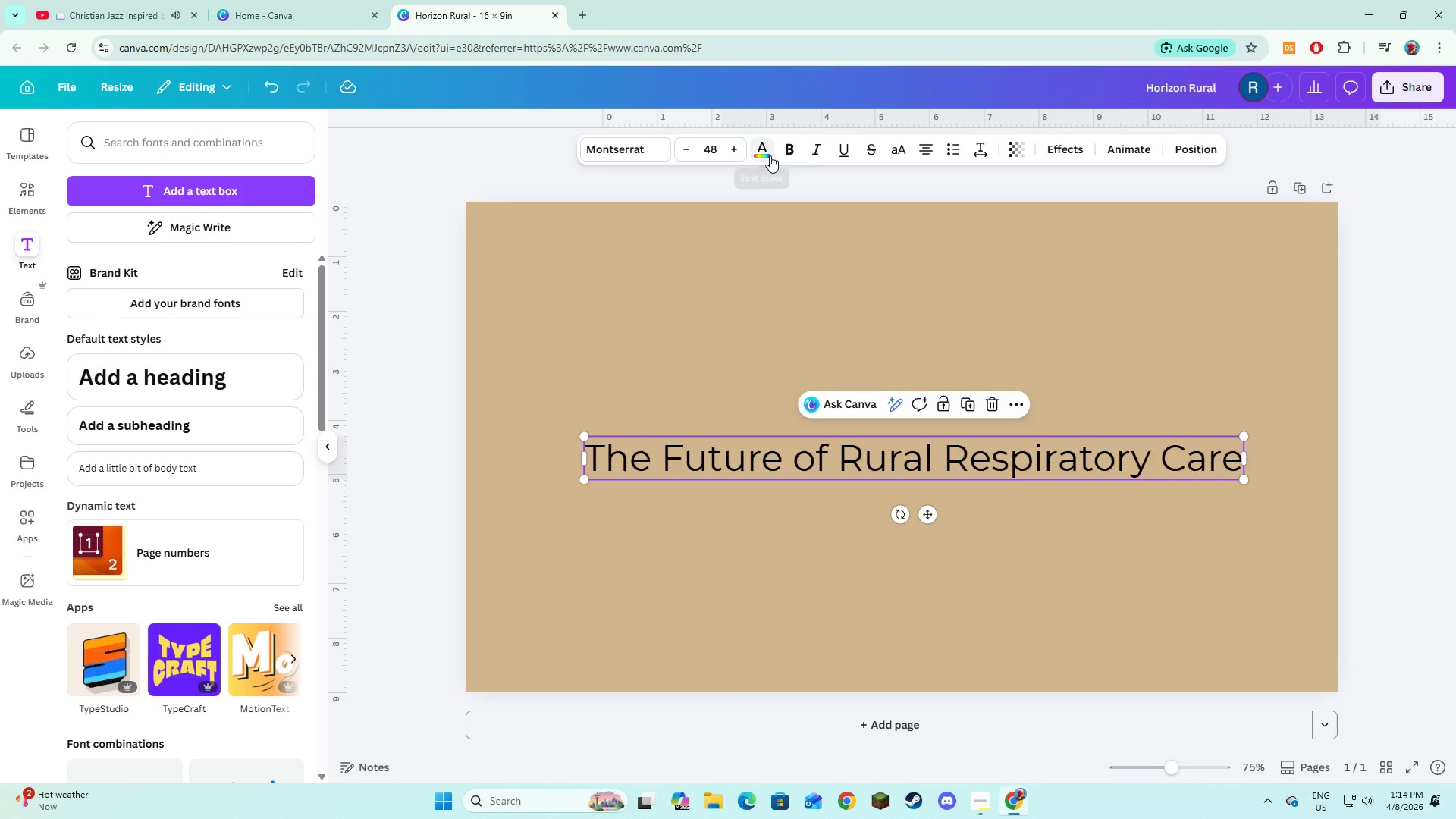 
left_click([770, 155])
 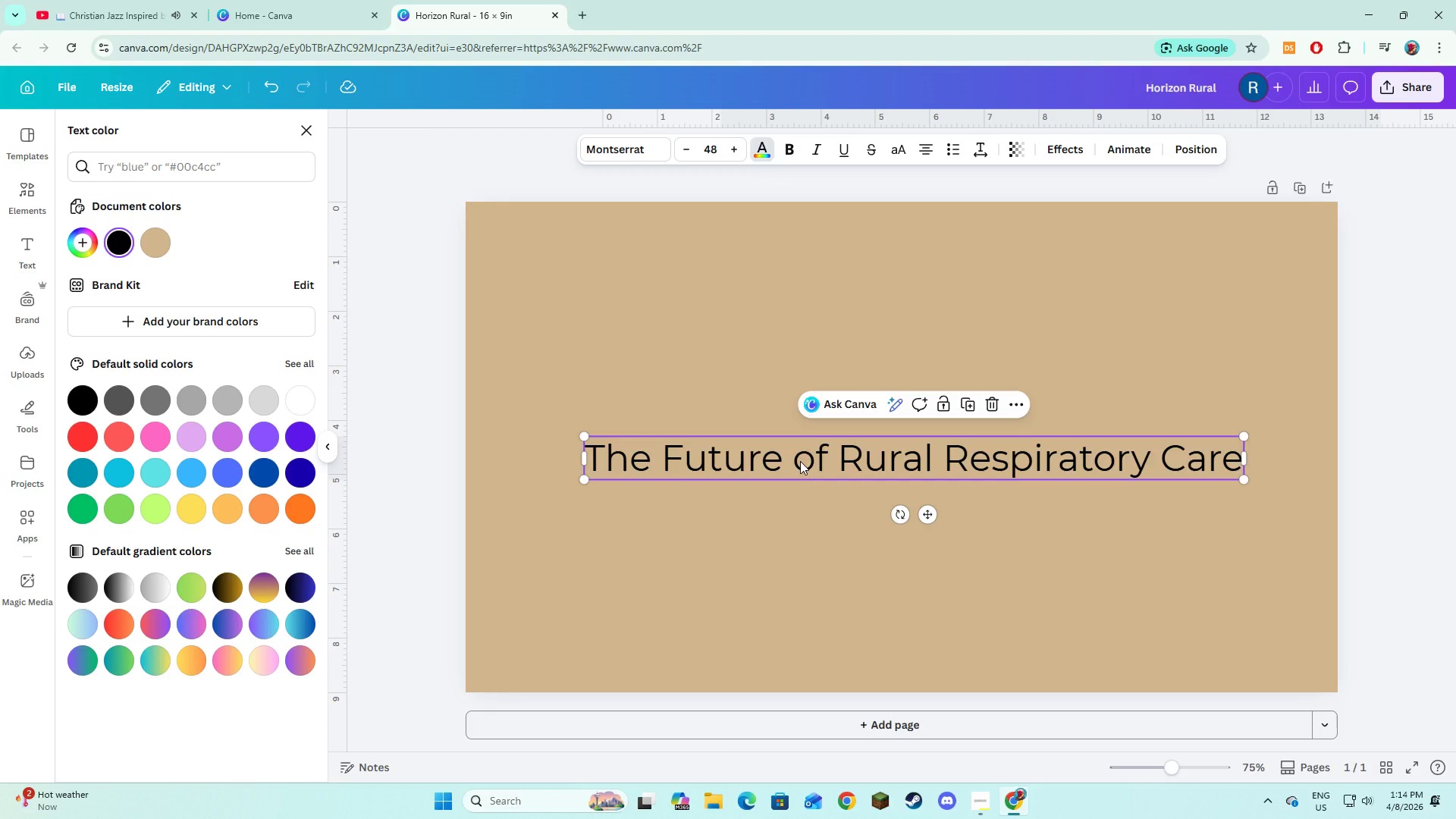 
left_click([800, 461])
 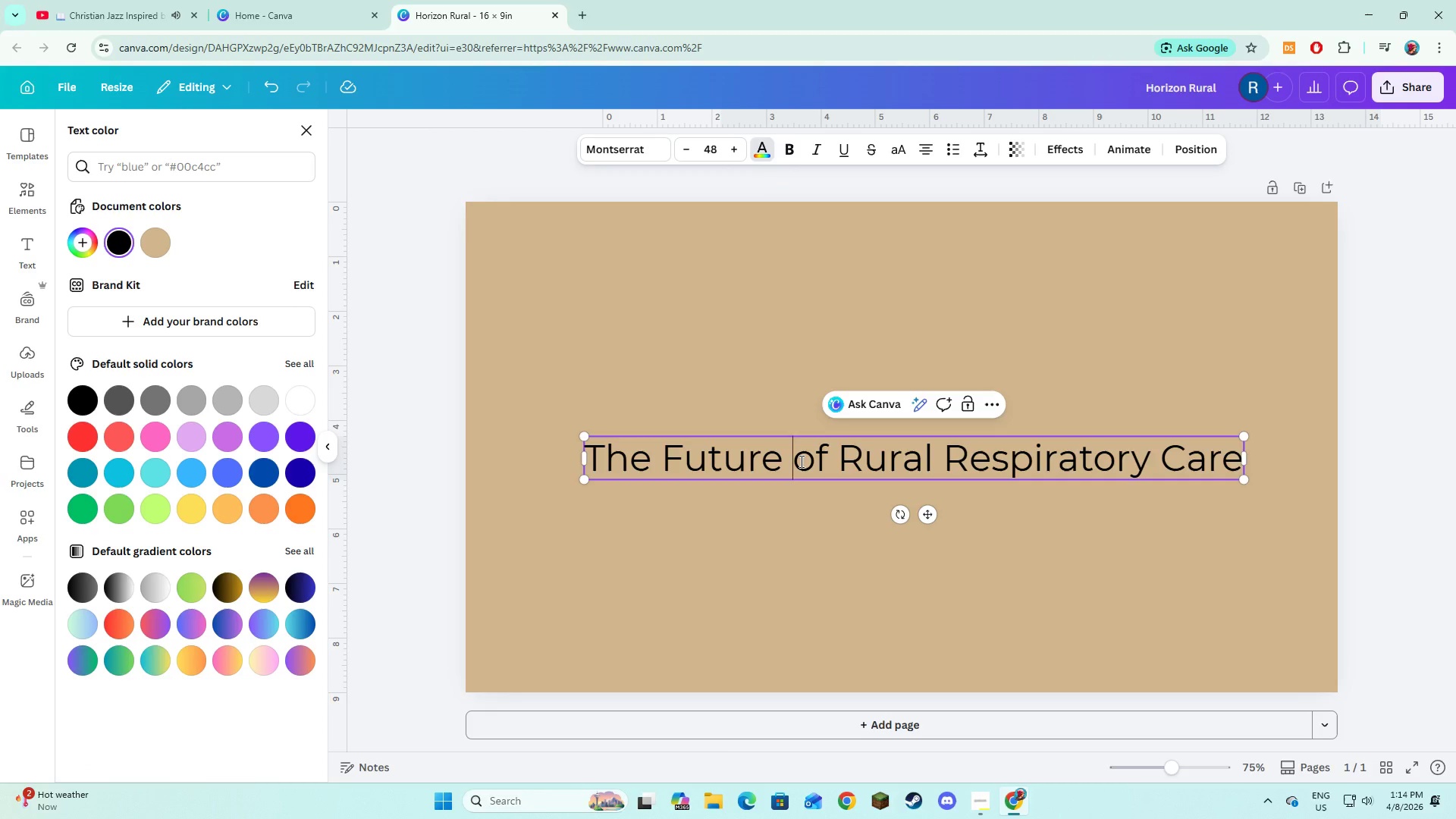 
key(Control+A)
 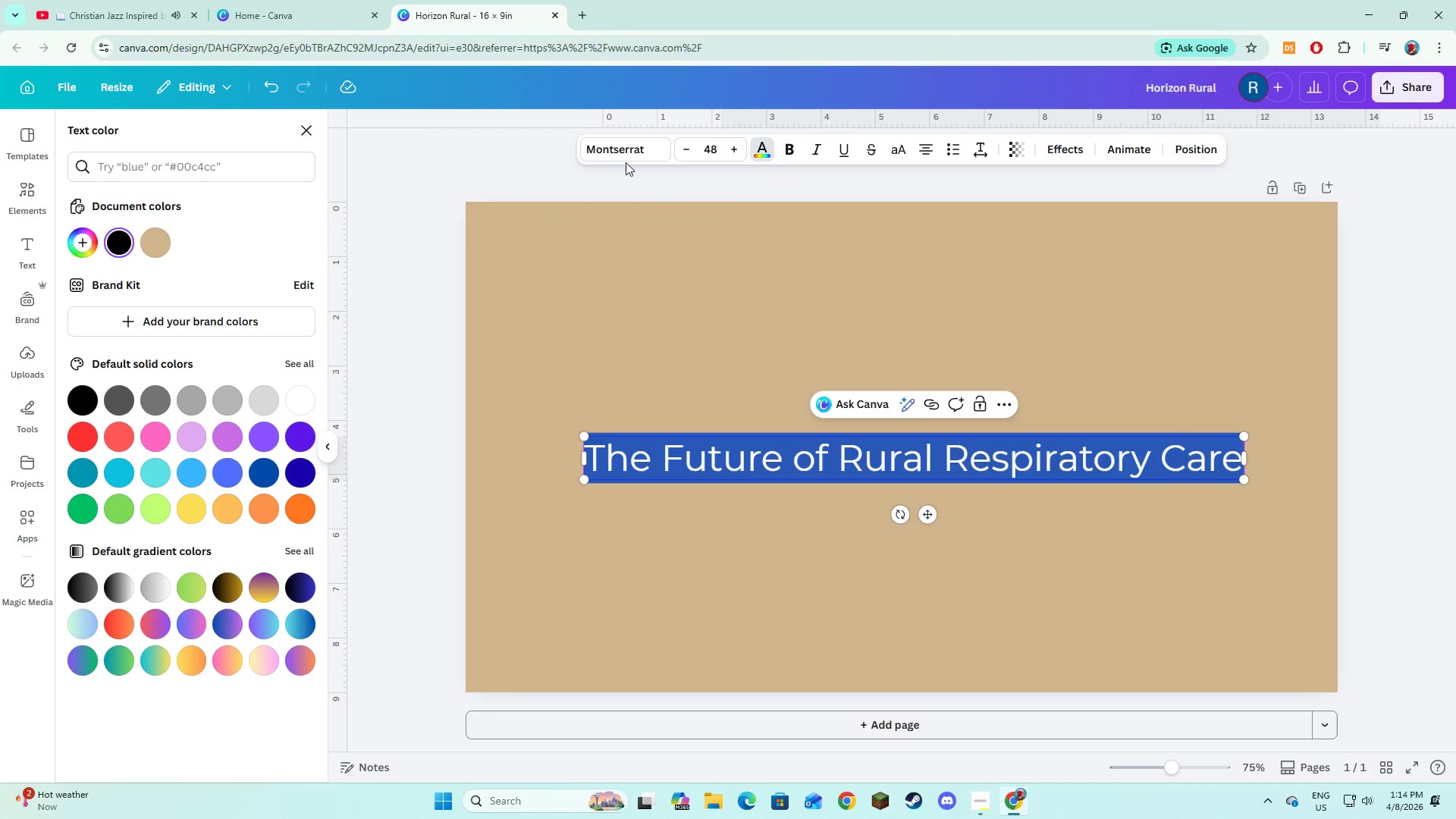 
left_click([629, 145])
 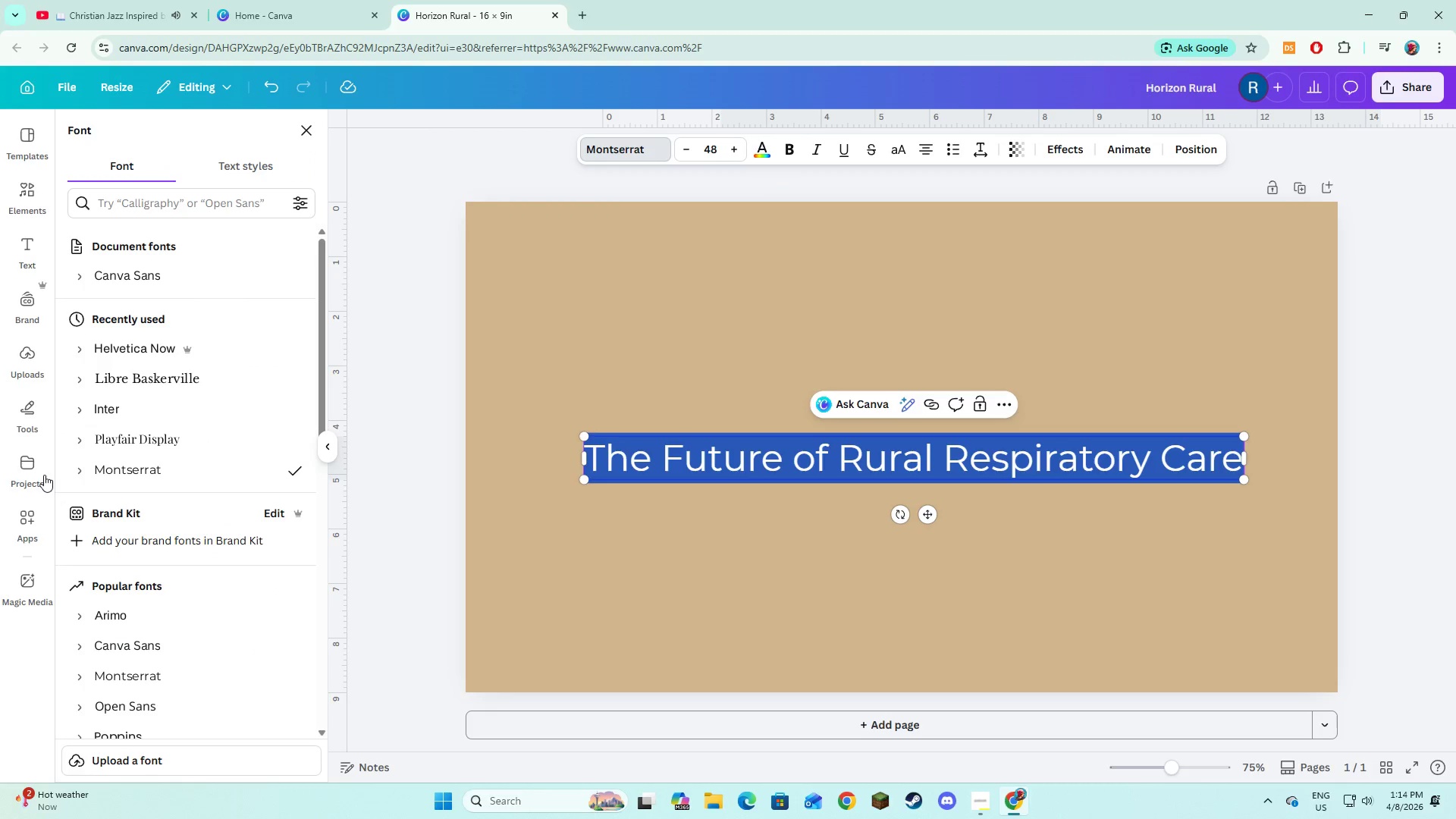 
left_click([71, 469])
 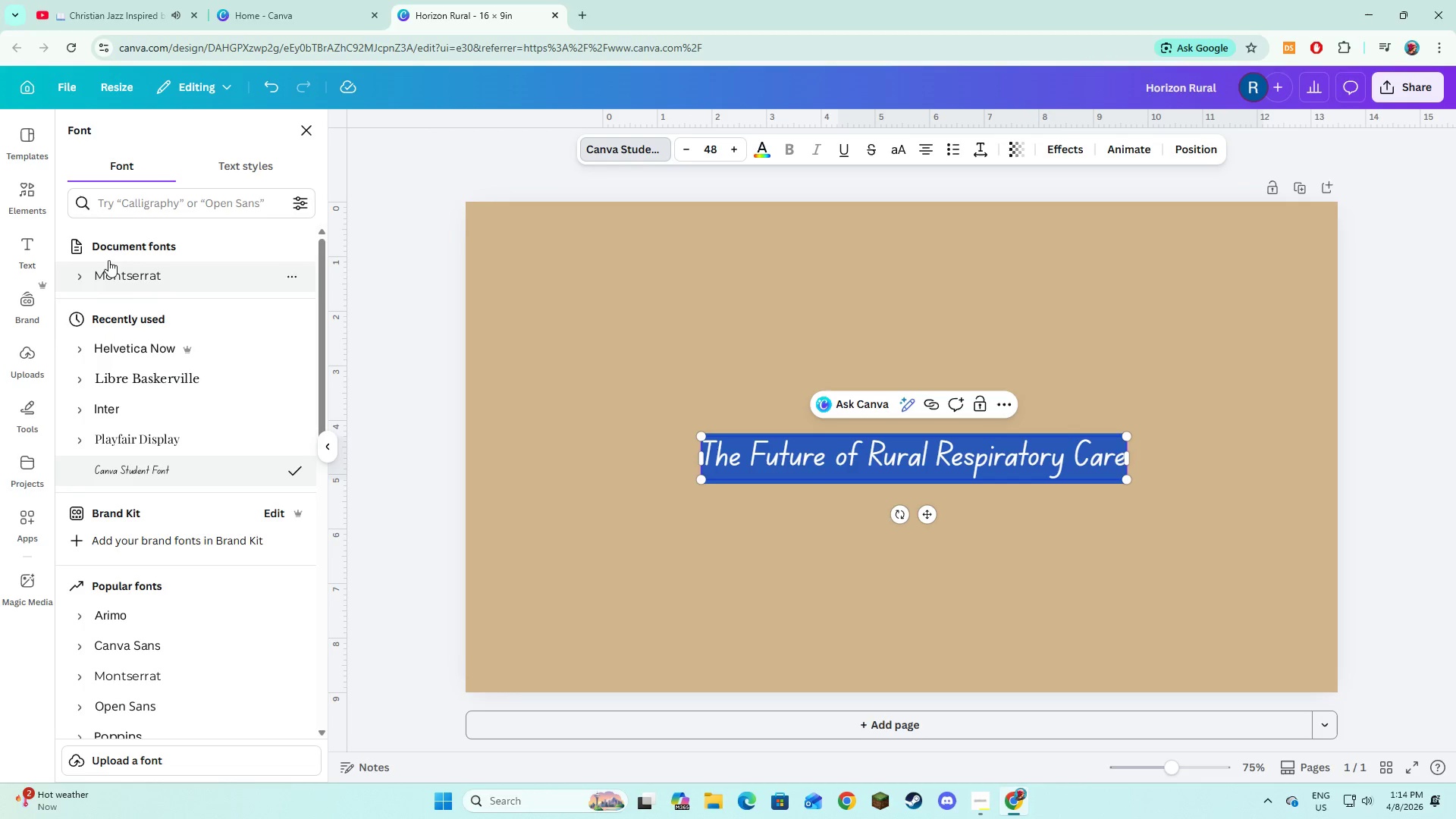 
left_click([88, 278])
 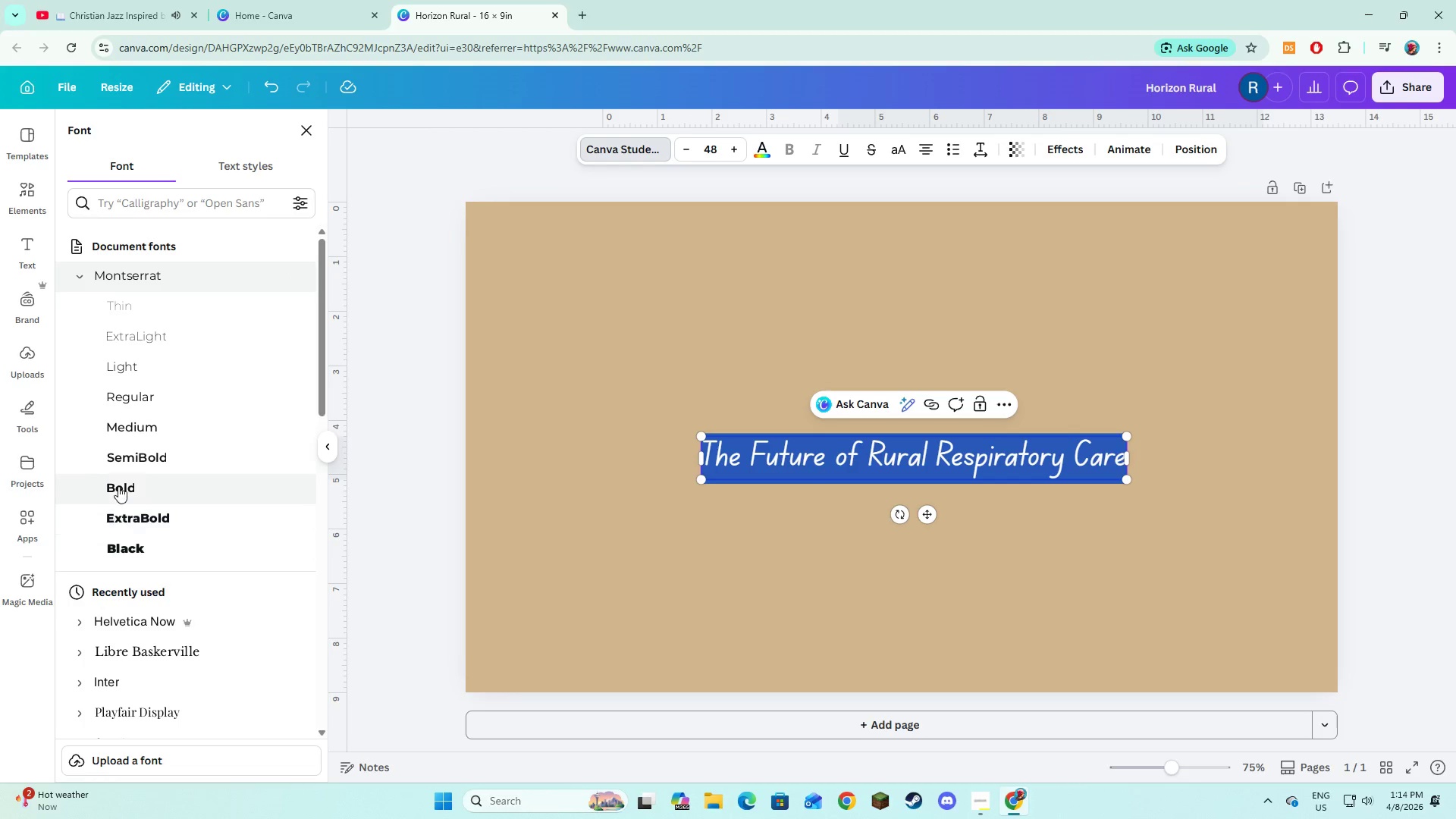 
left_click([118, 464])
 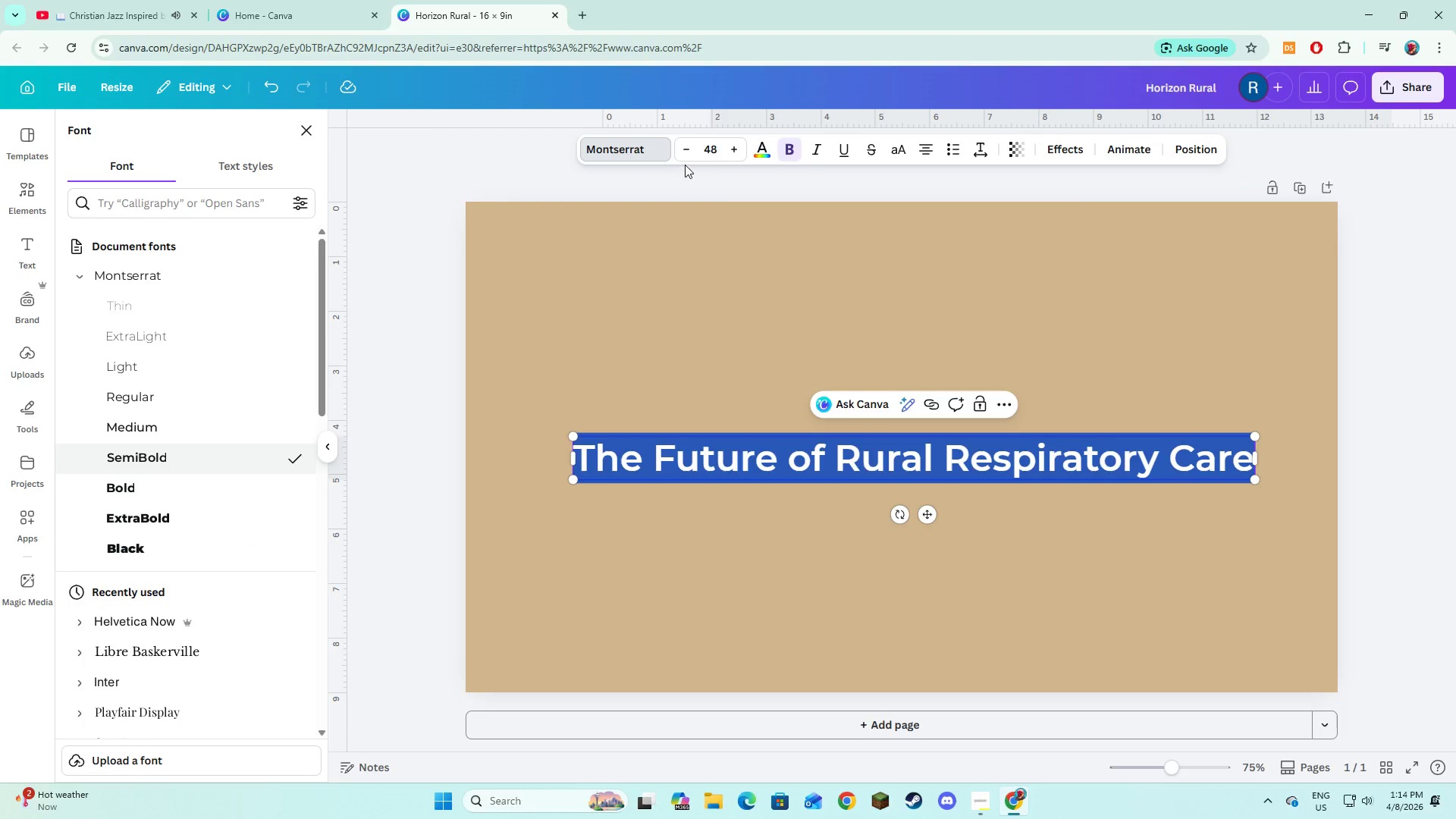 
left_click([755, 150])
 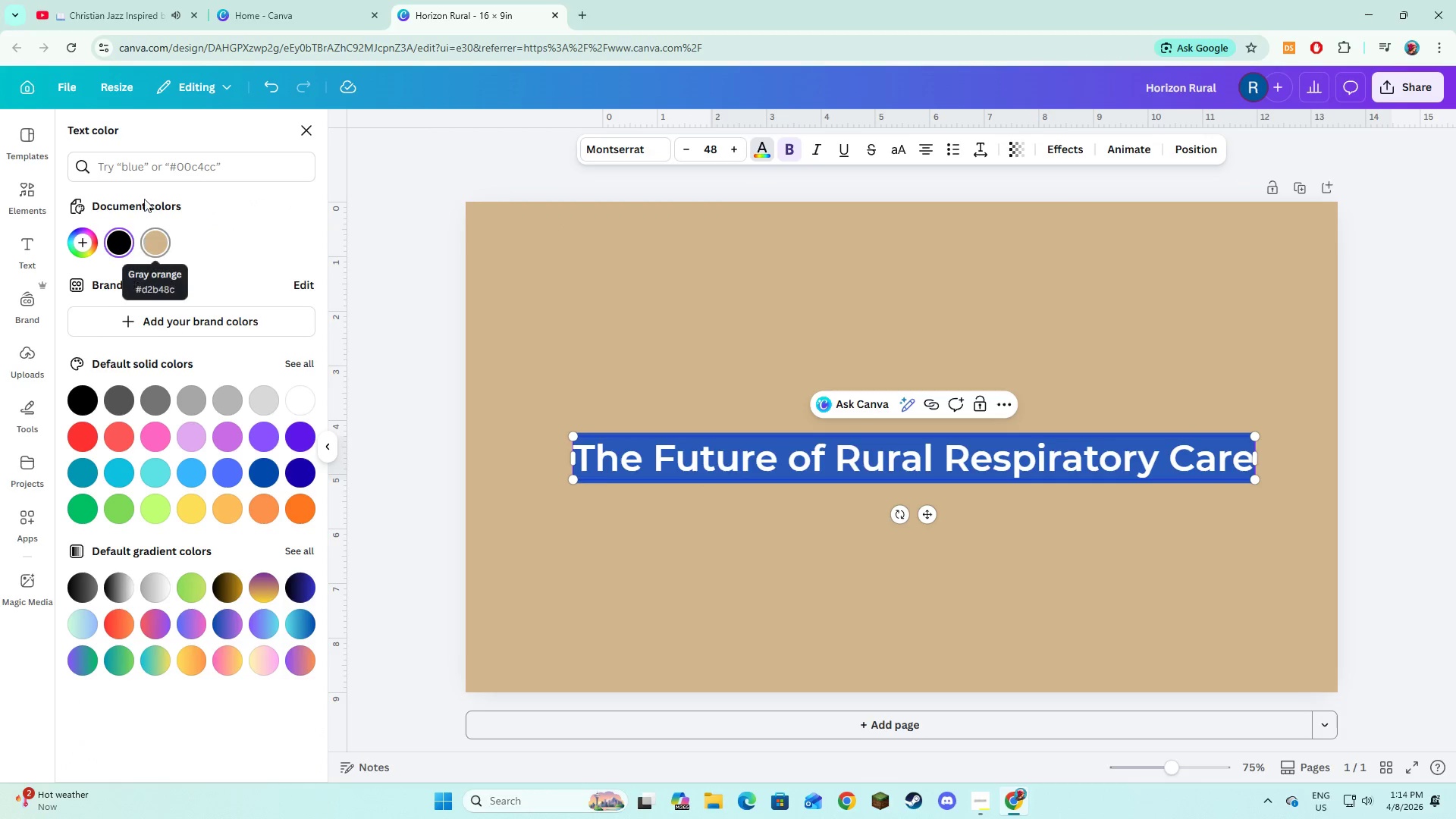 
left_click([149, 161])
 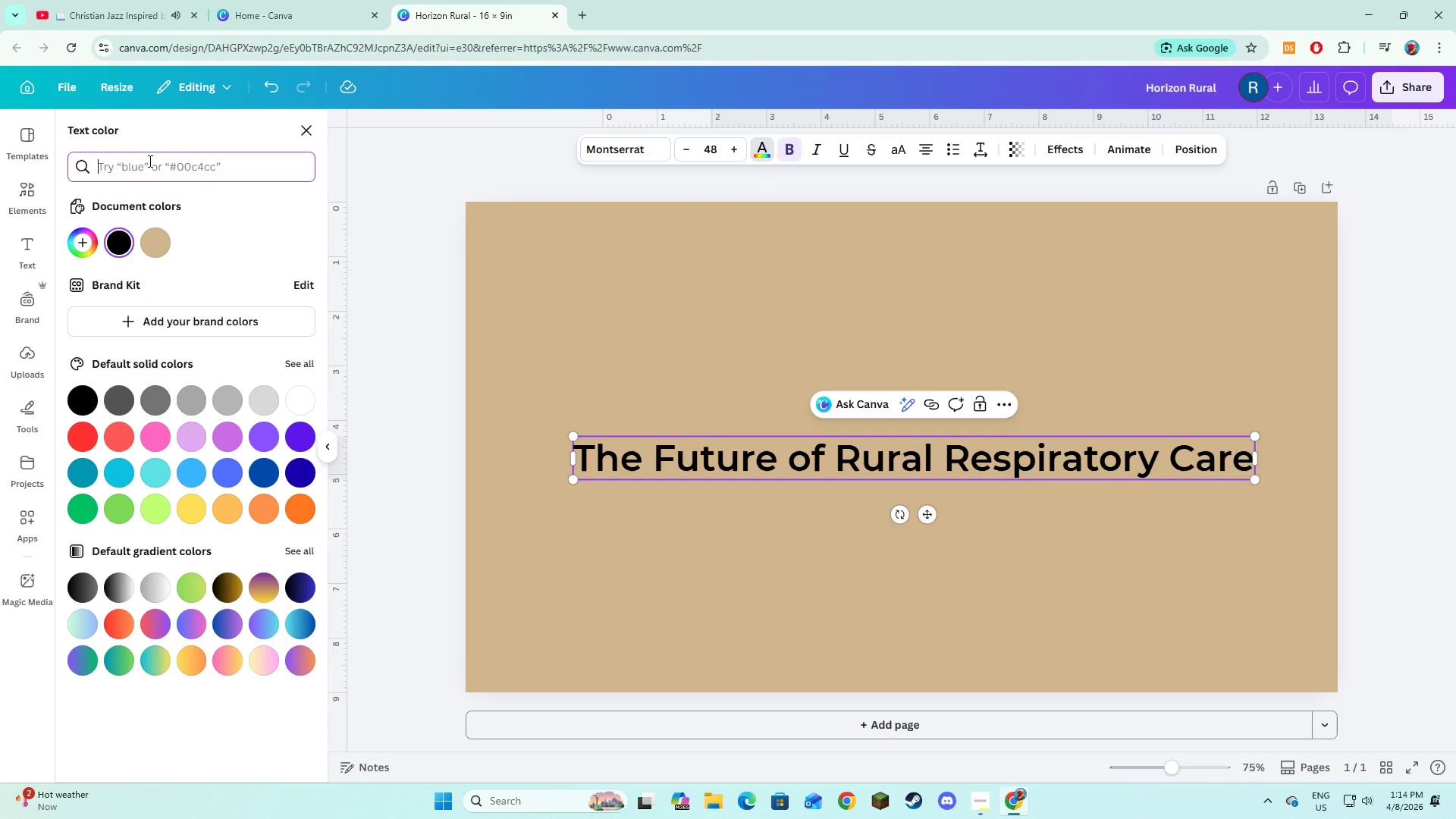 
key(Shift+3)
 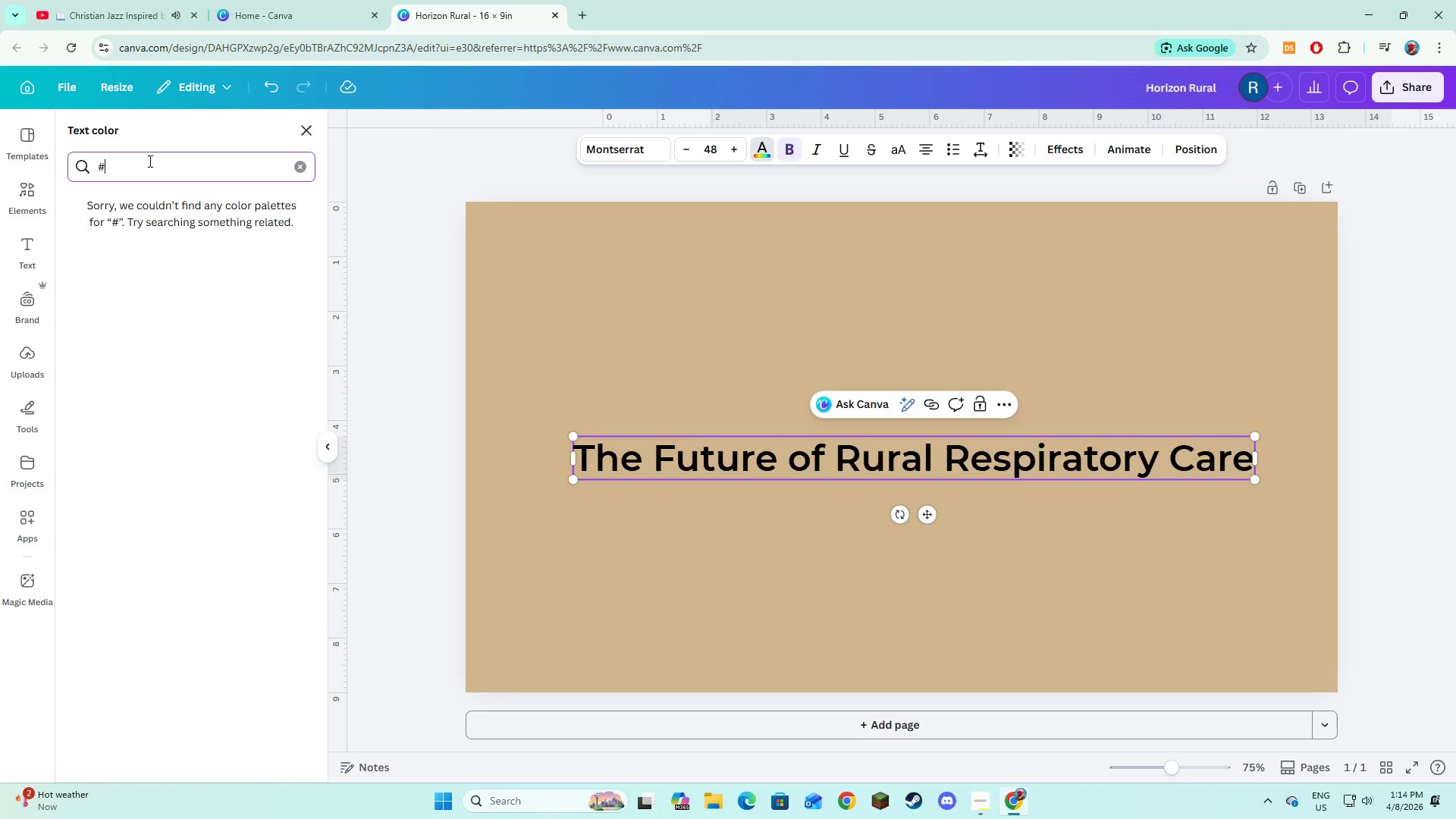 
type(2f345)
key(Backspace)
type(5)
key(Backspace)
type(6)
 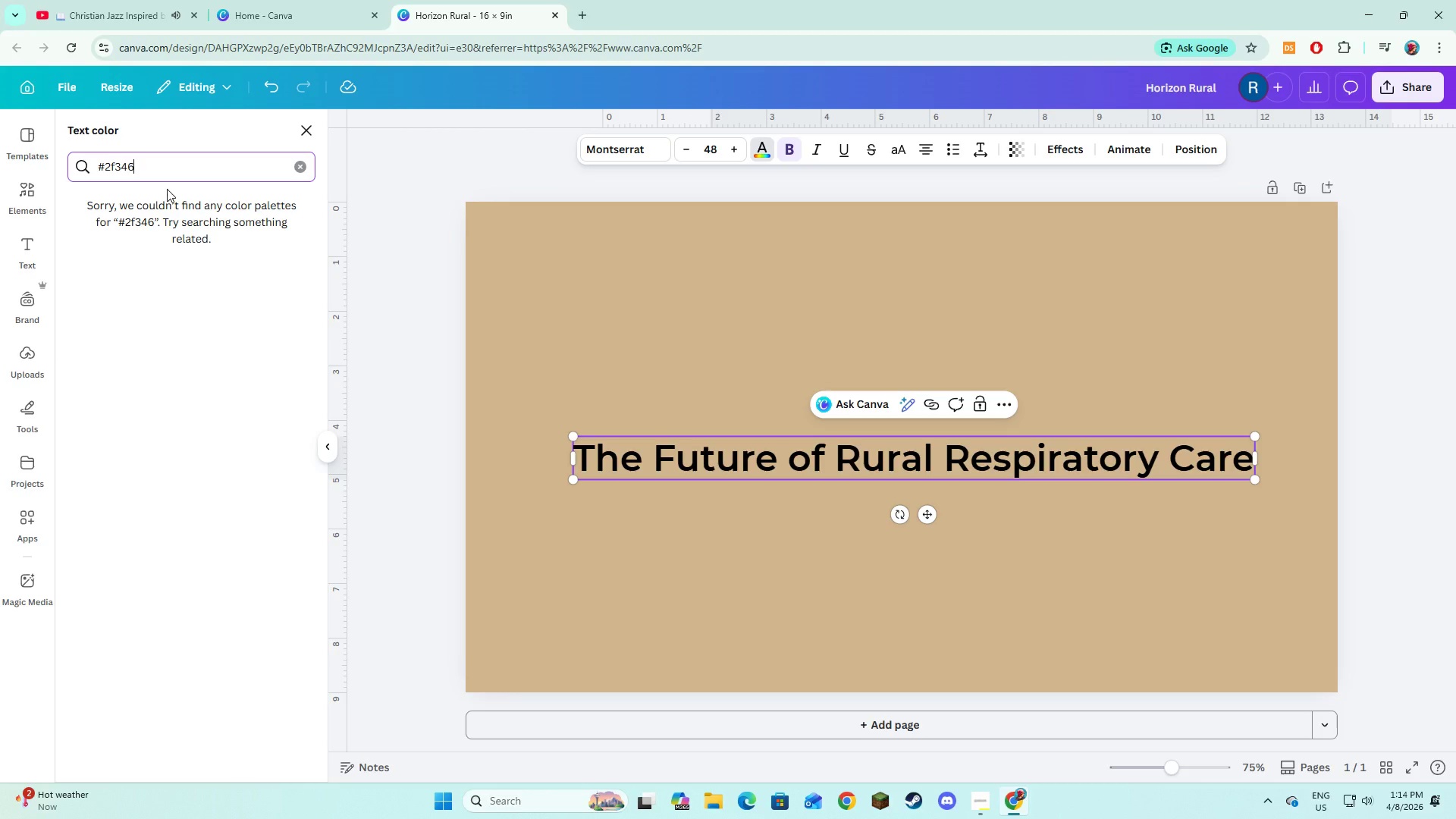 
left_click([105, 171])
 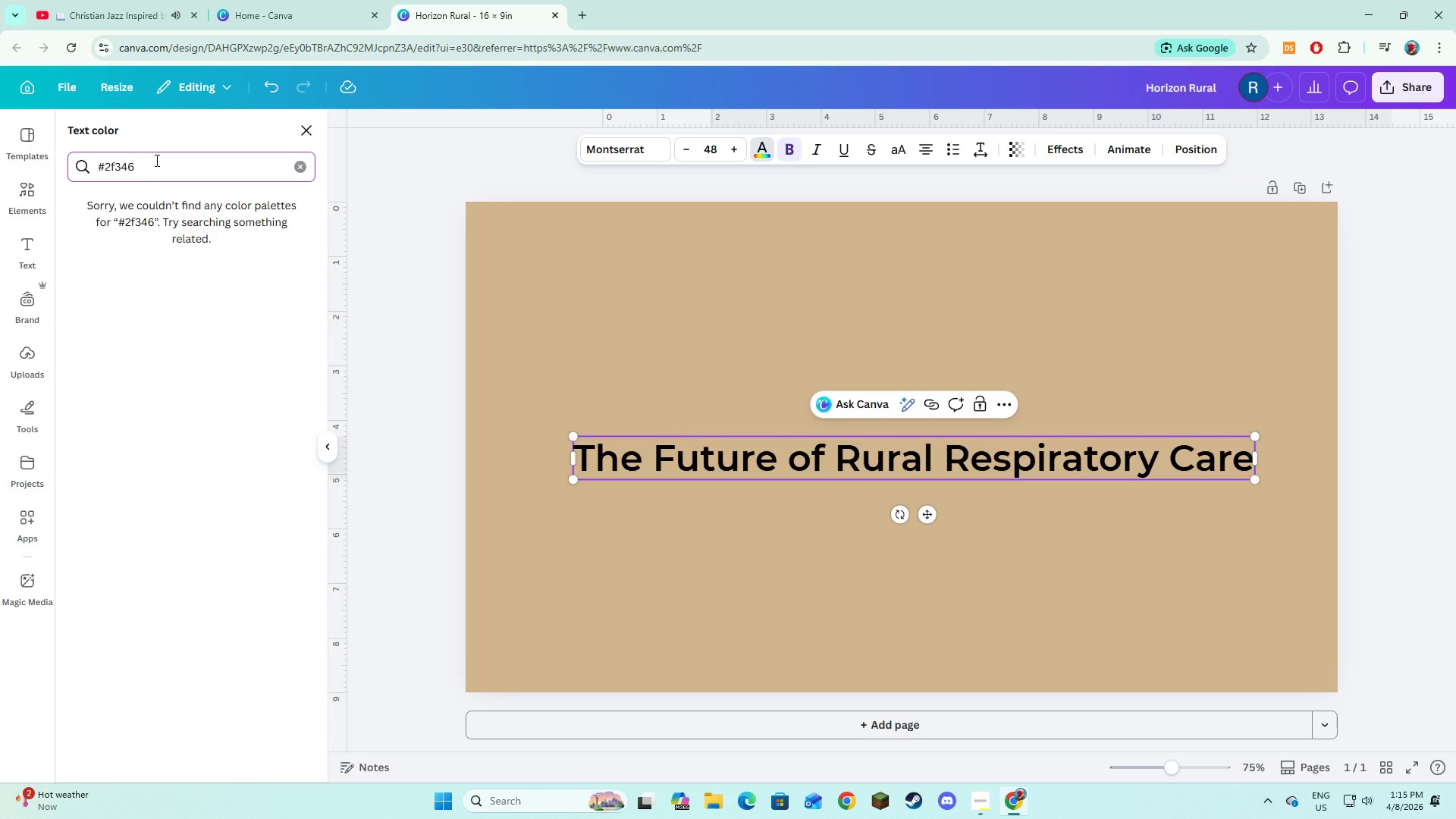 
key(ArrowRight)
 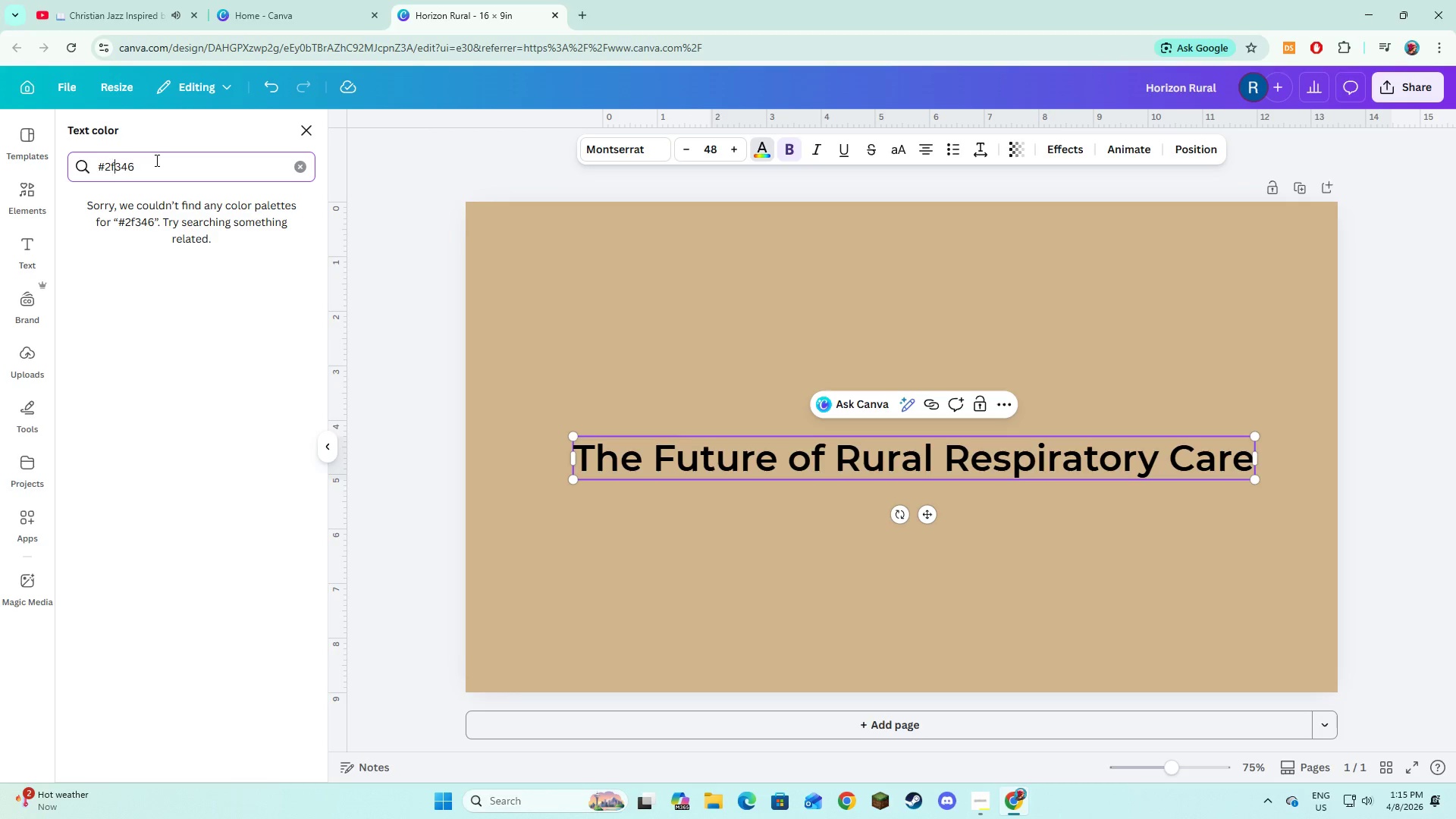 
key(ArrowRight)
 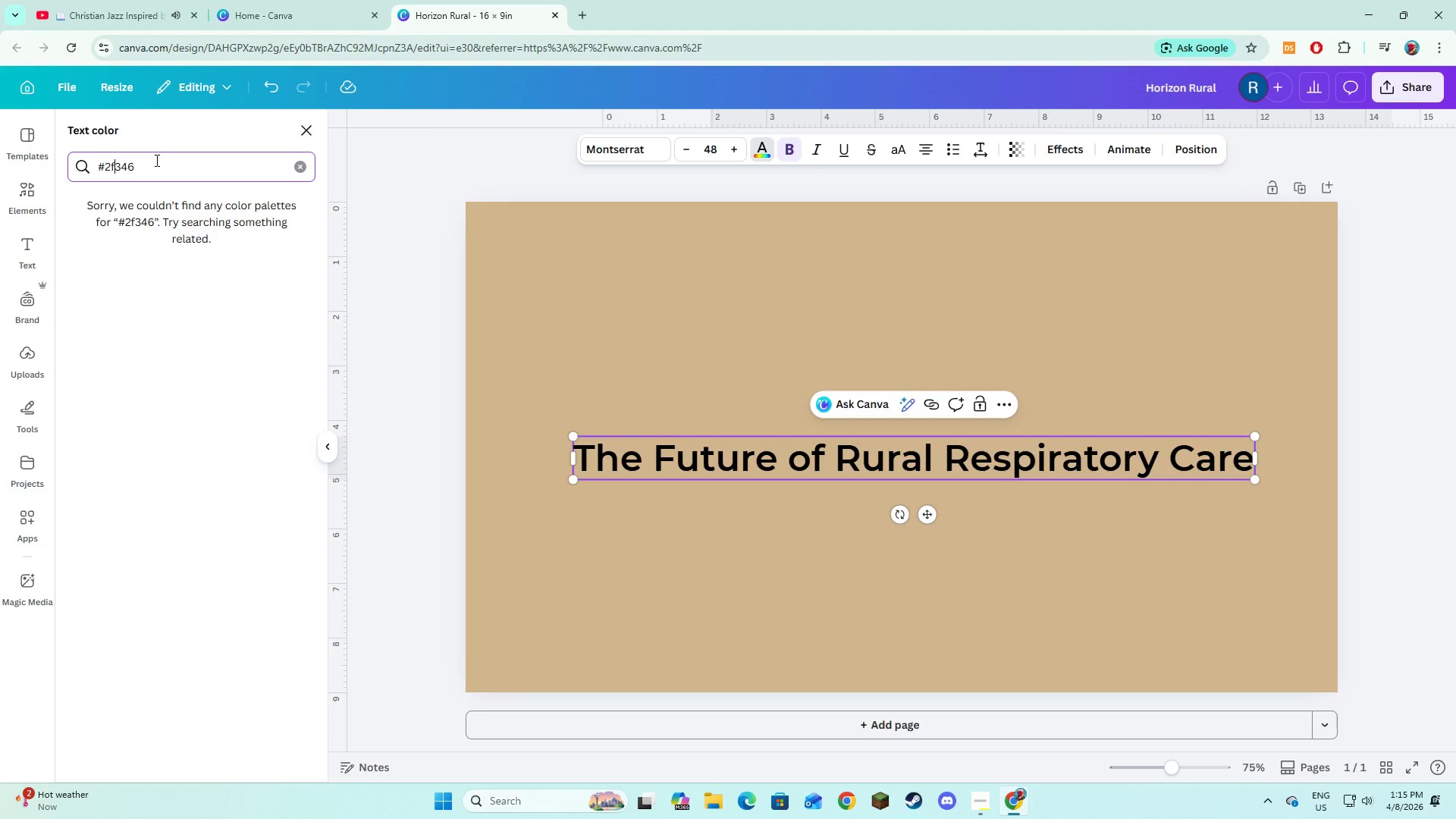 
key(ArrowRight)
 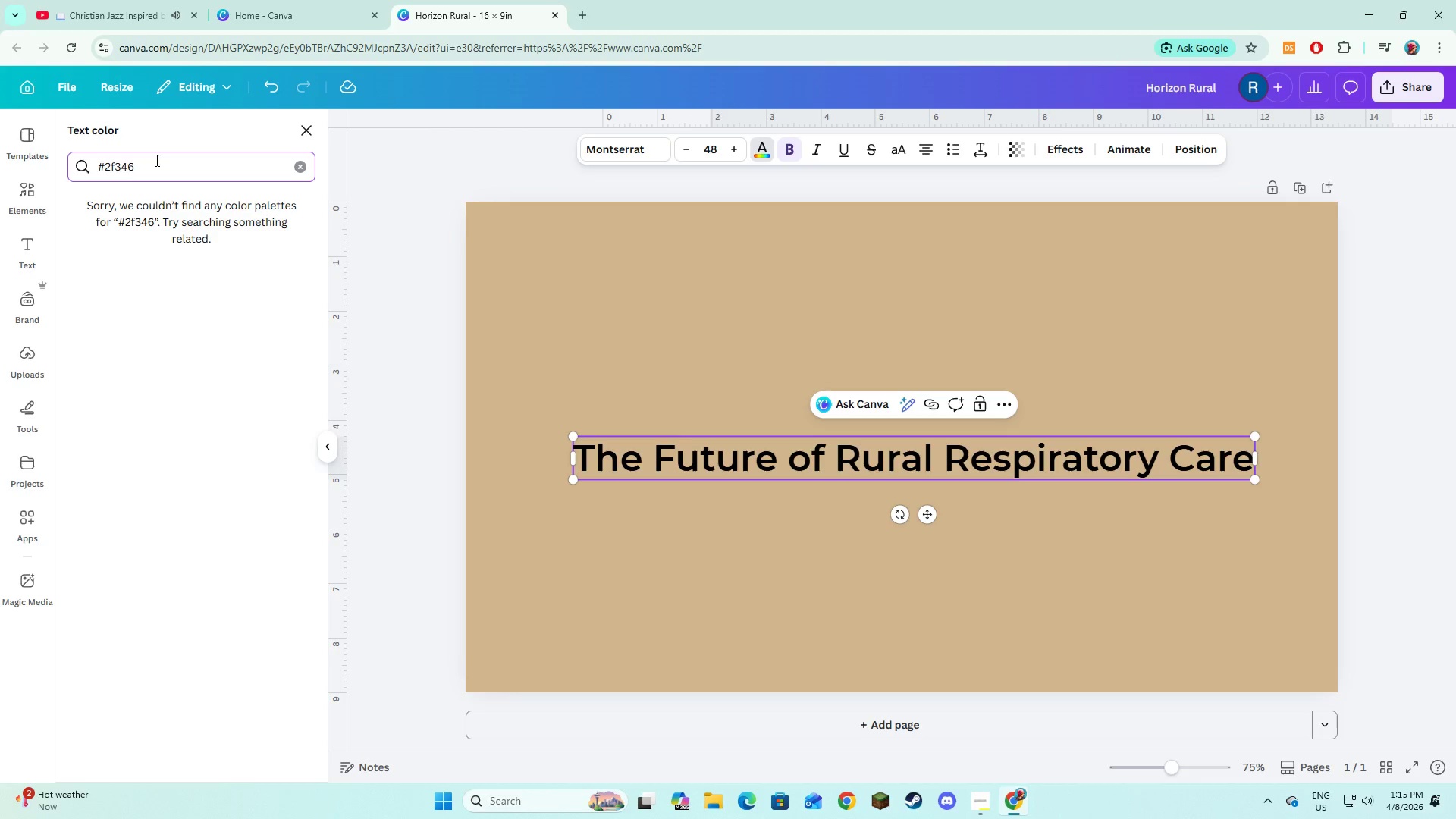 
key(E)
 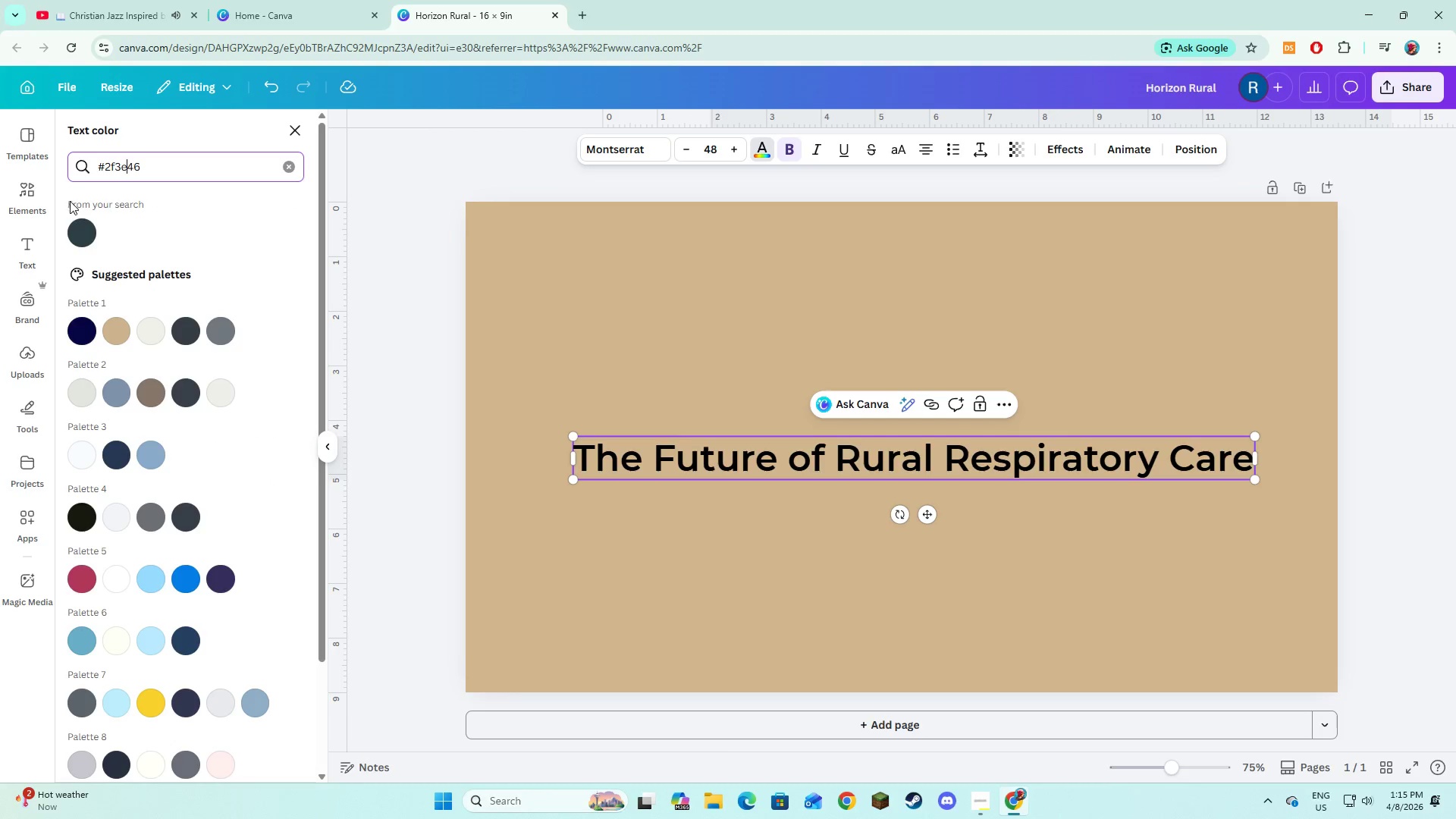 
left_click([80, 221])
 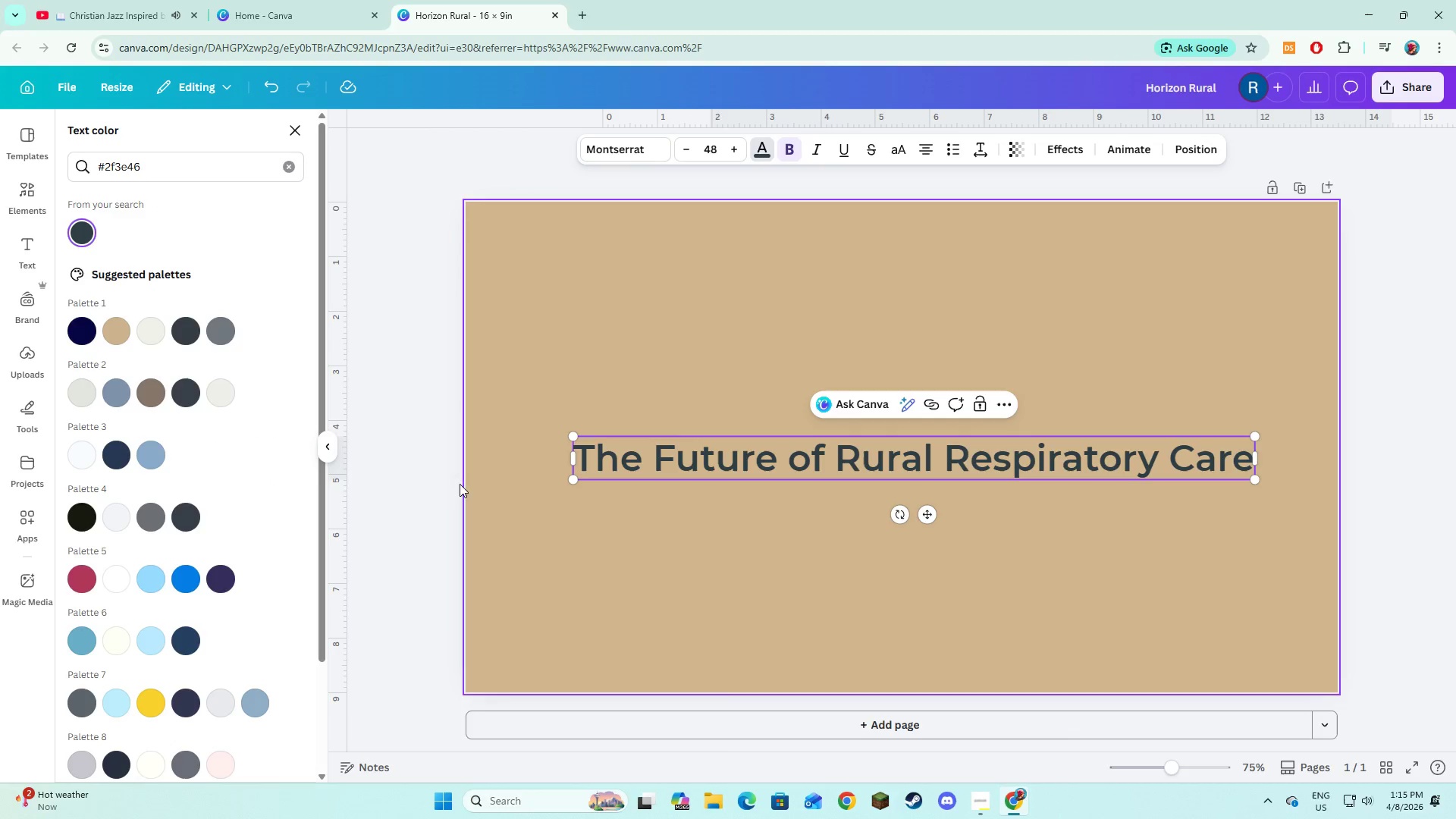 
left_click([446, 499])
 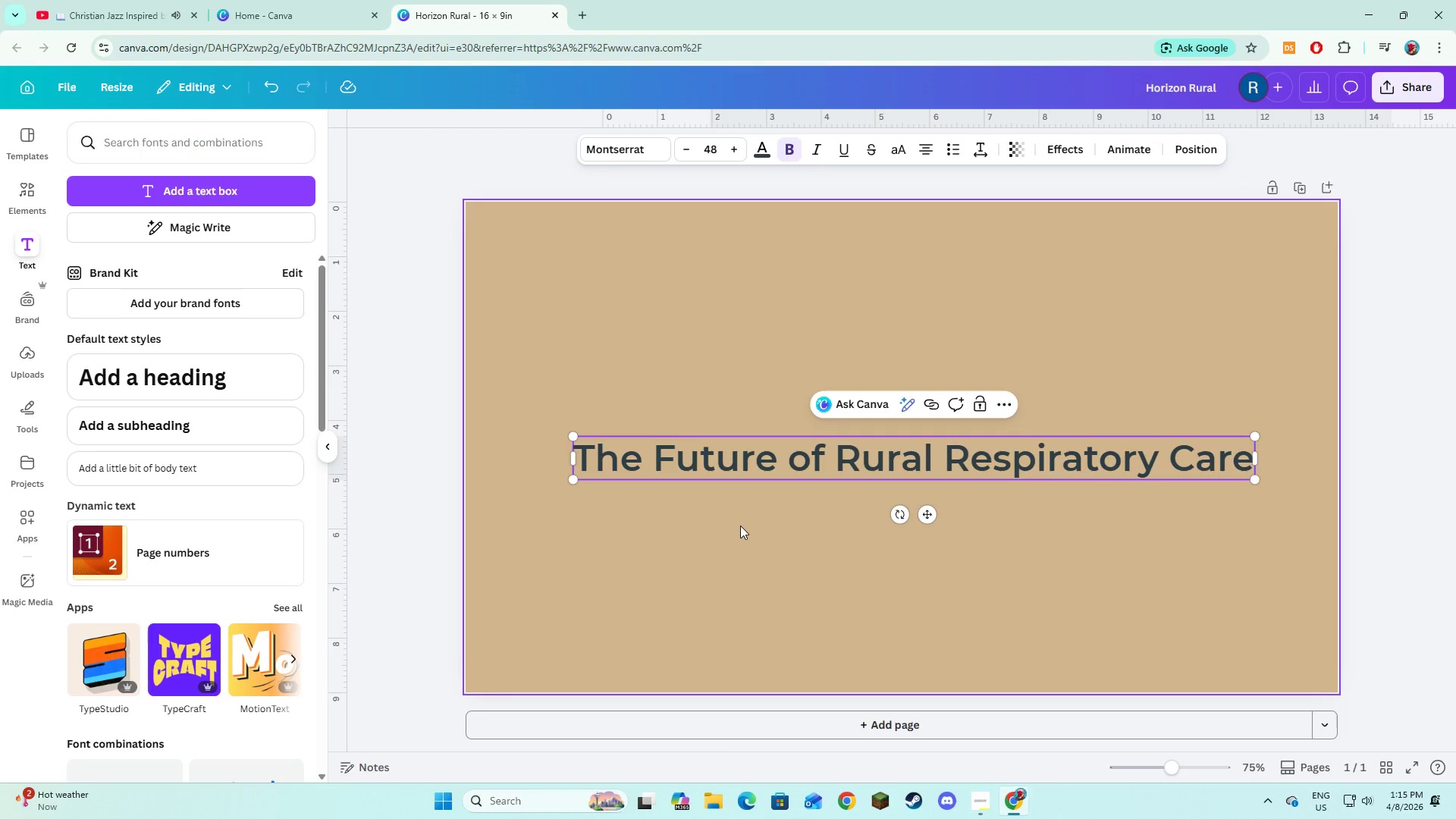 
left_click([740, 526])
 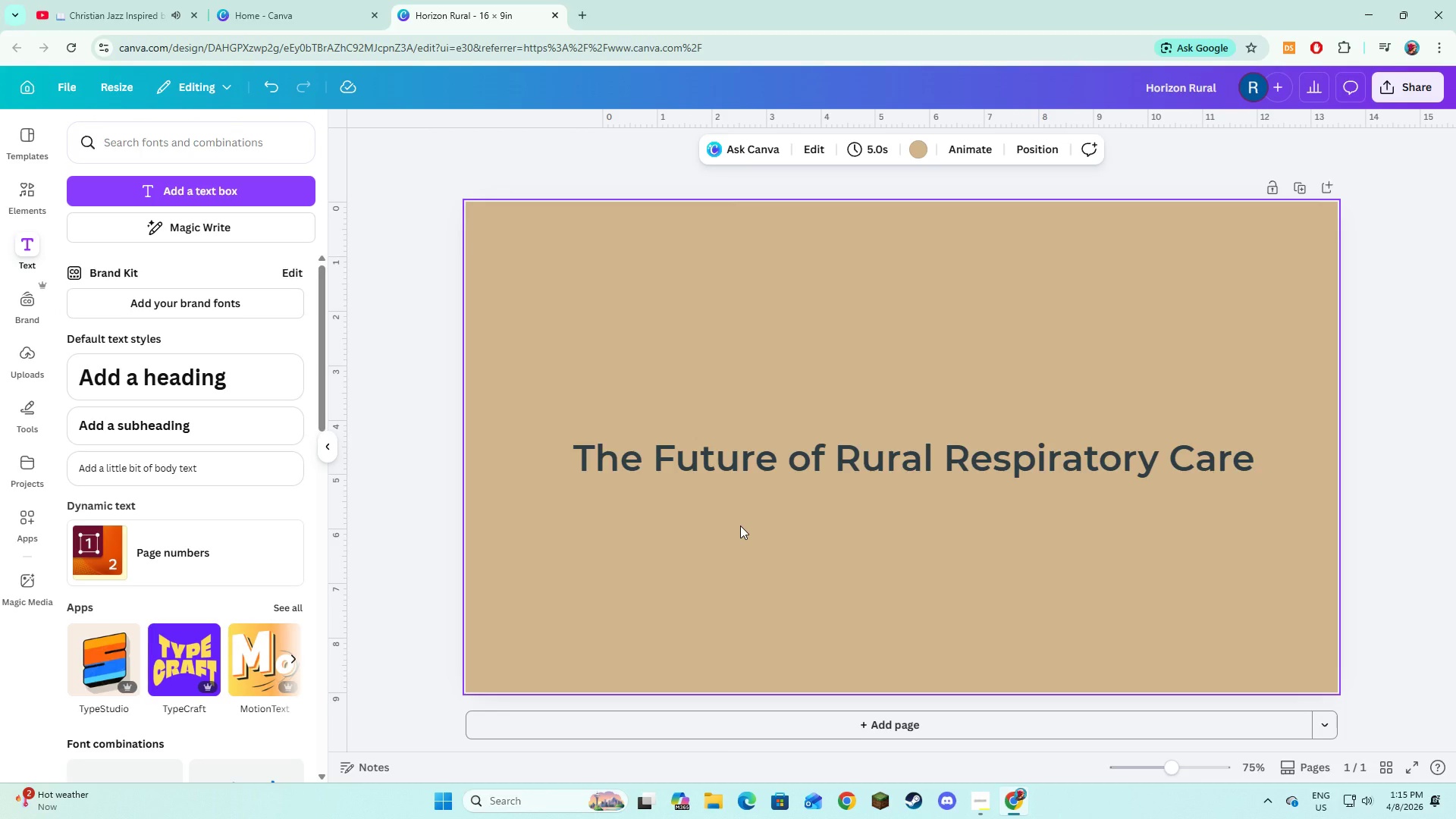 
wait(16.23)
 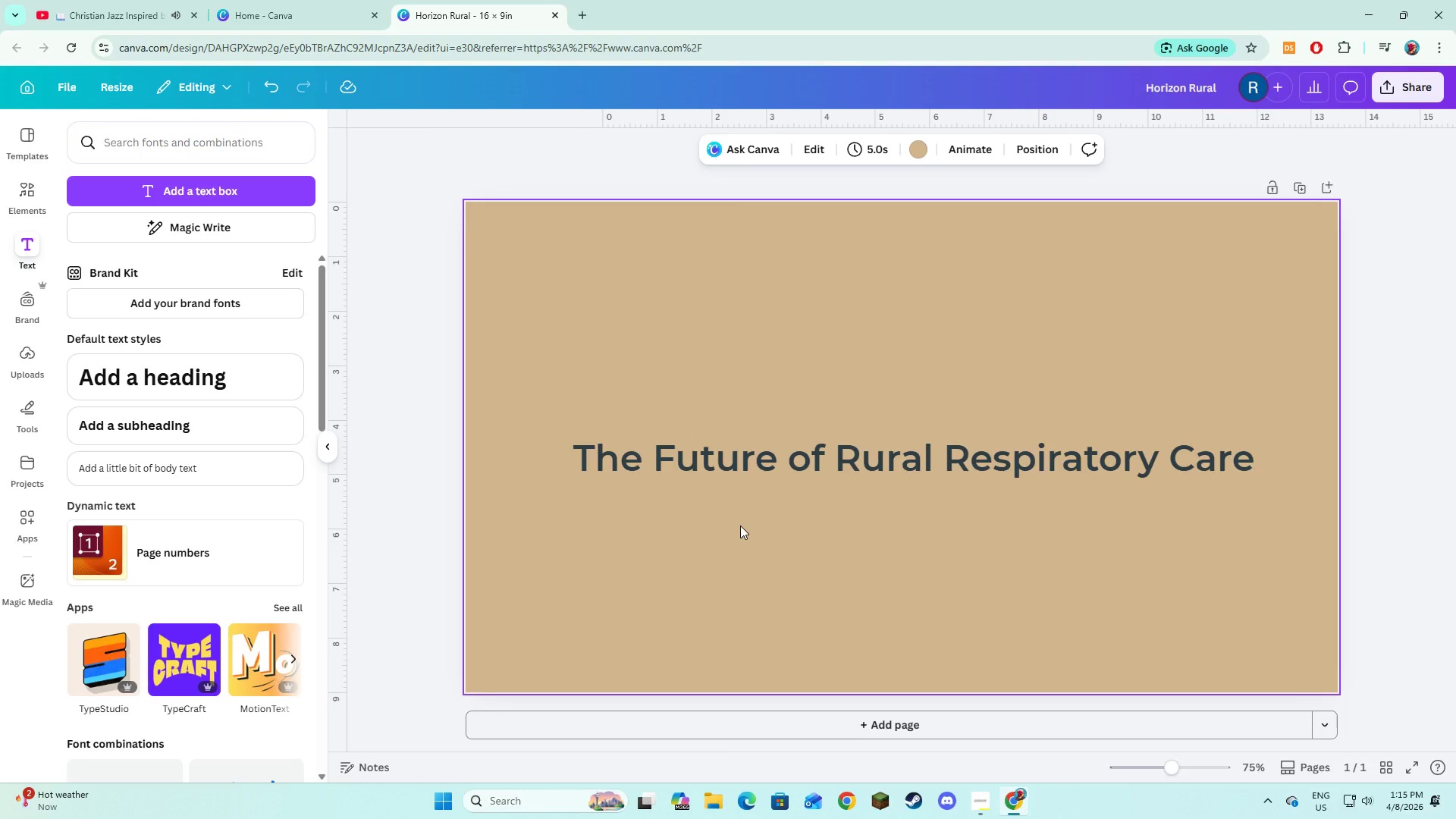 
left_click([821, 535])
 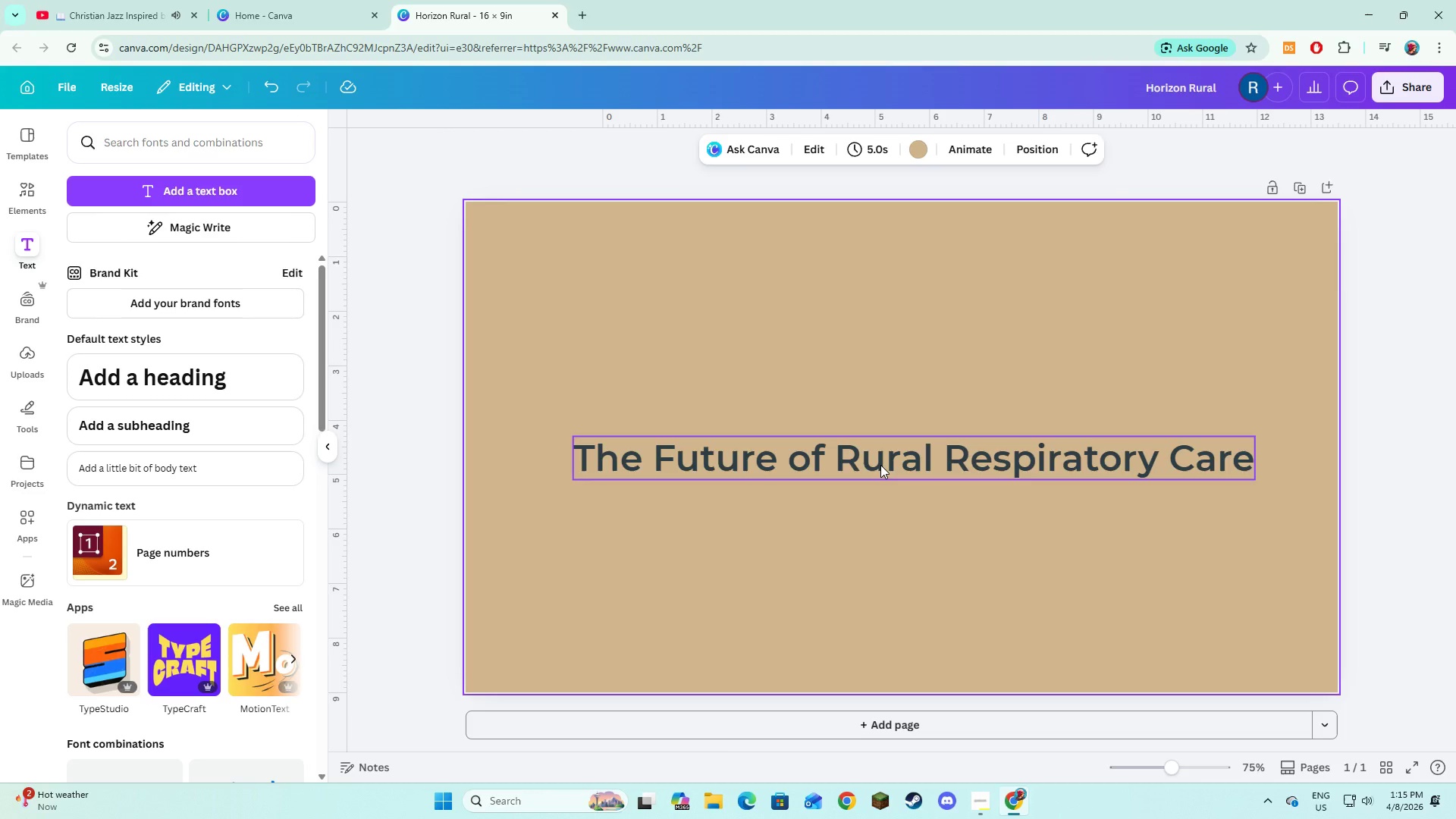 
left_click([880, 465])
 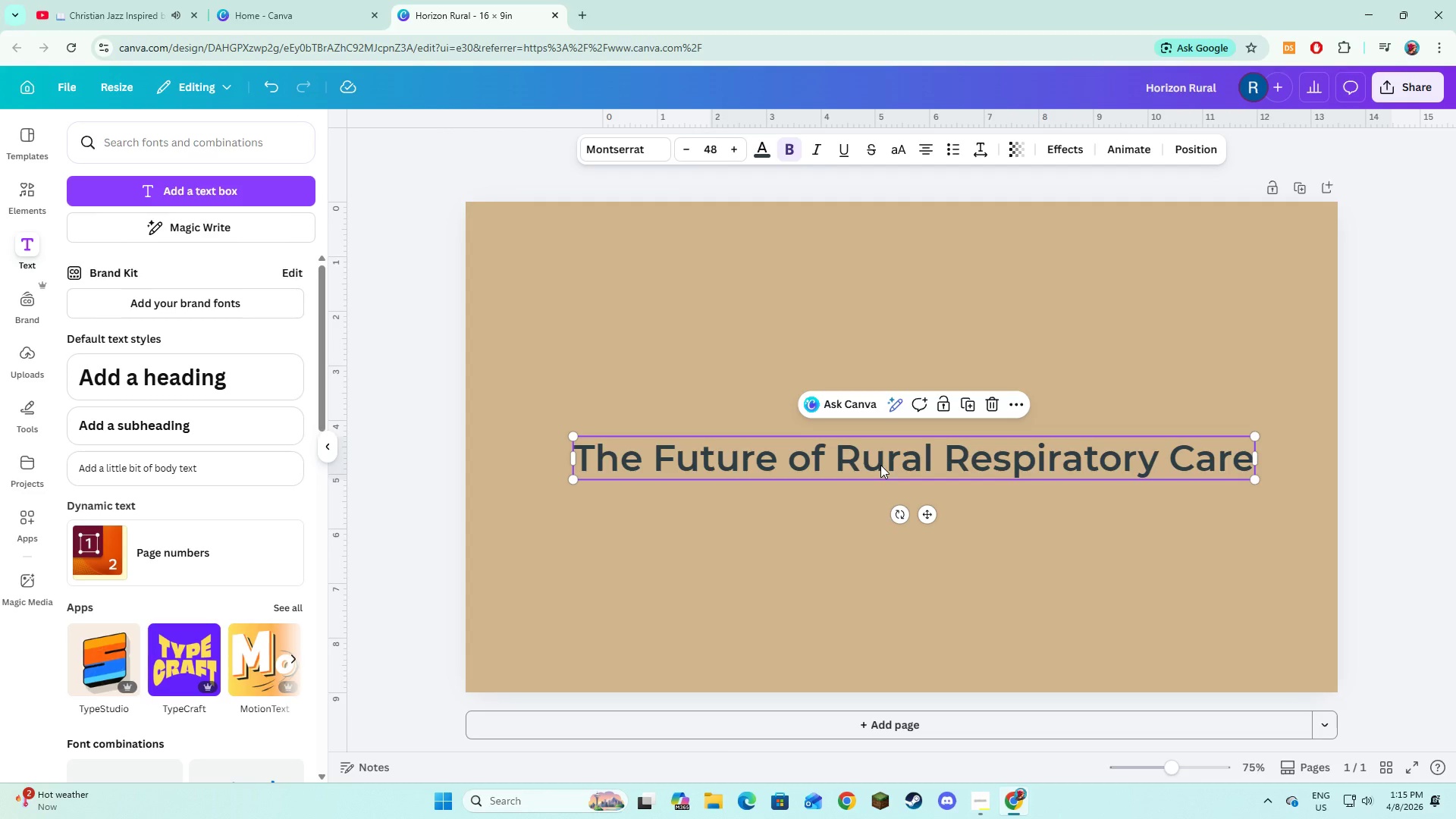 
left_click_drag(start_coordinate=[880, 465], to_coordinate=[882, 394])
 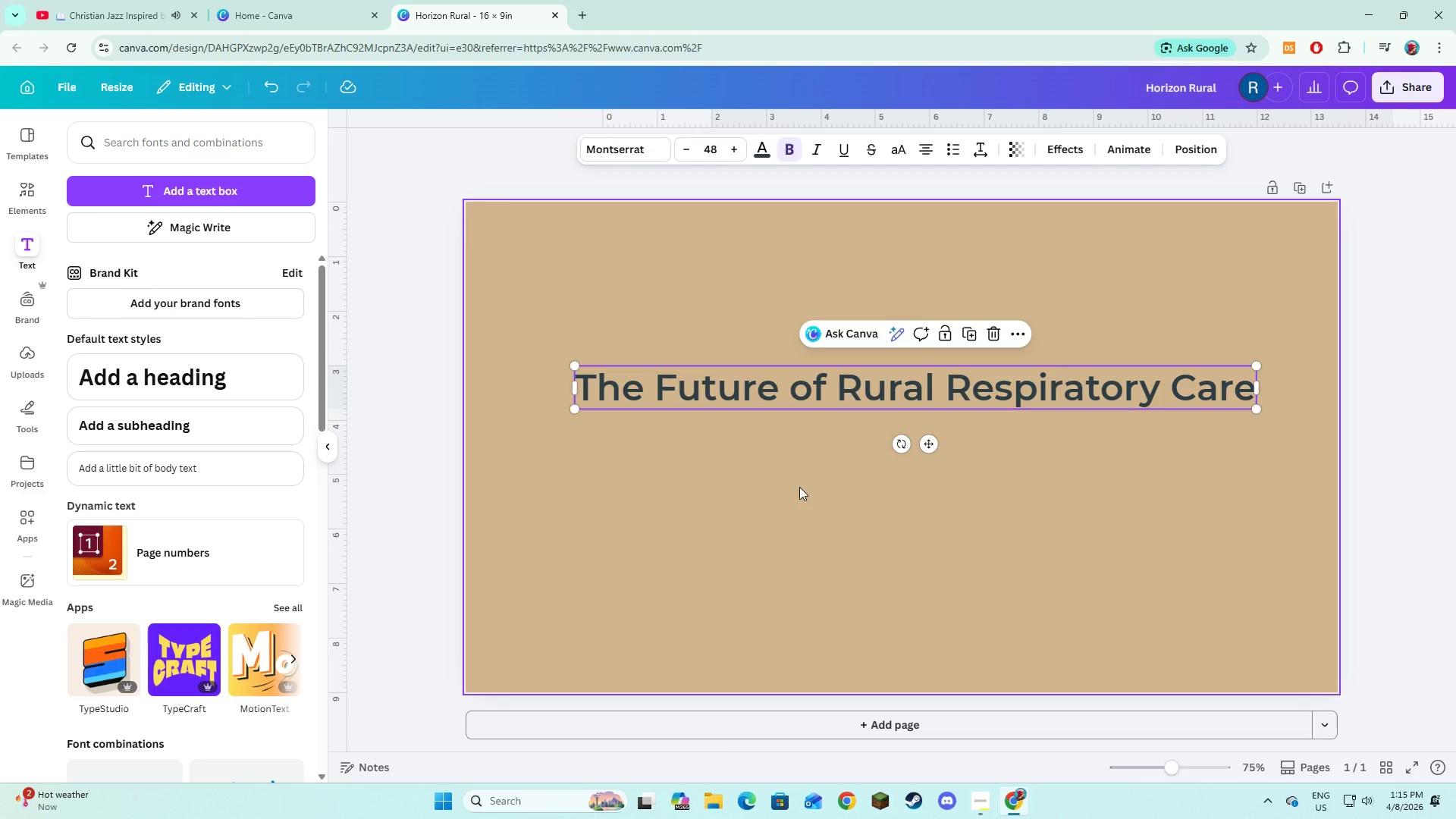 
left_click([799, 487])
 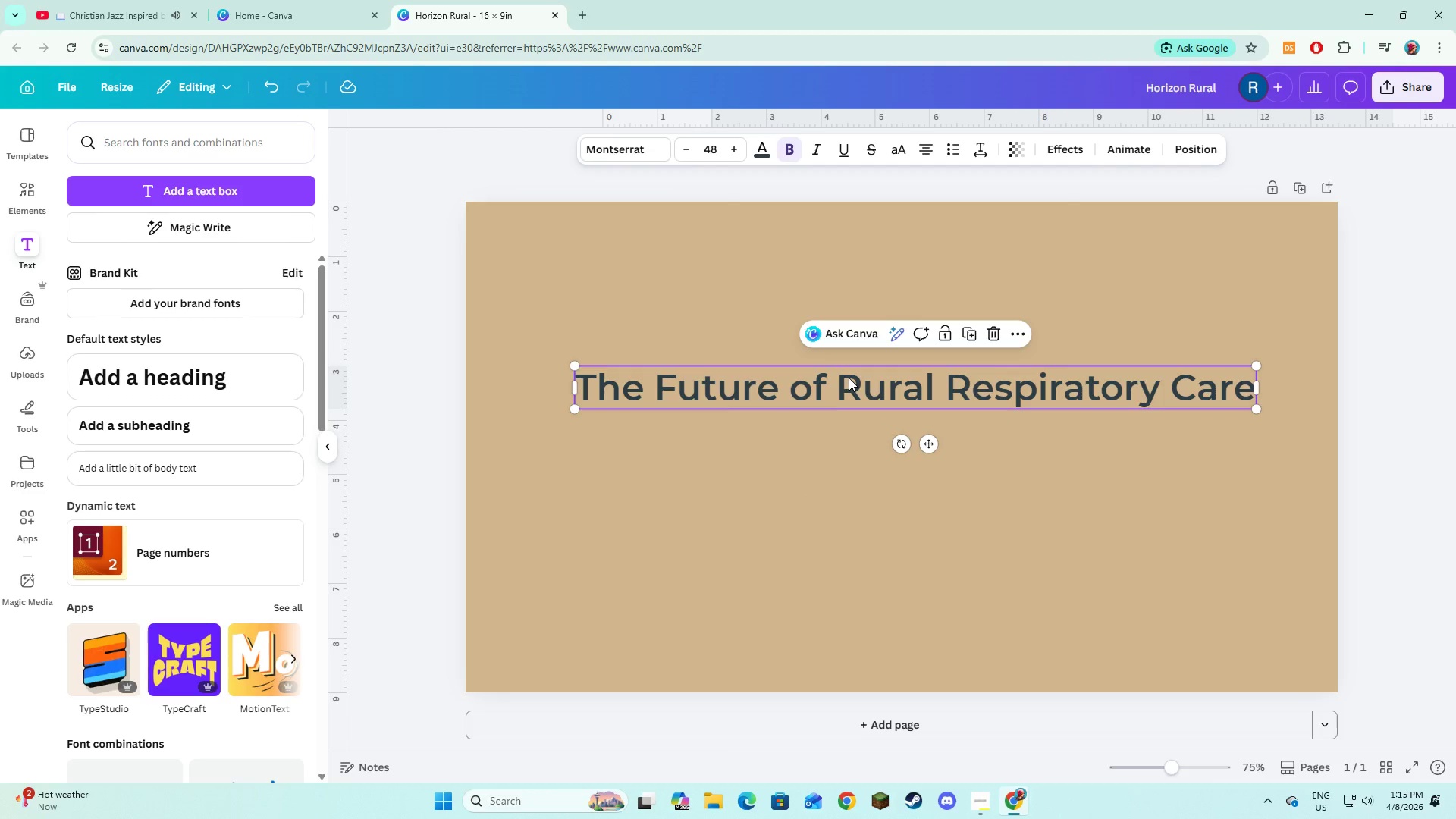 
double_click([792, 478])
 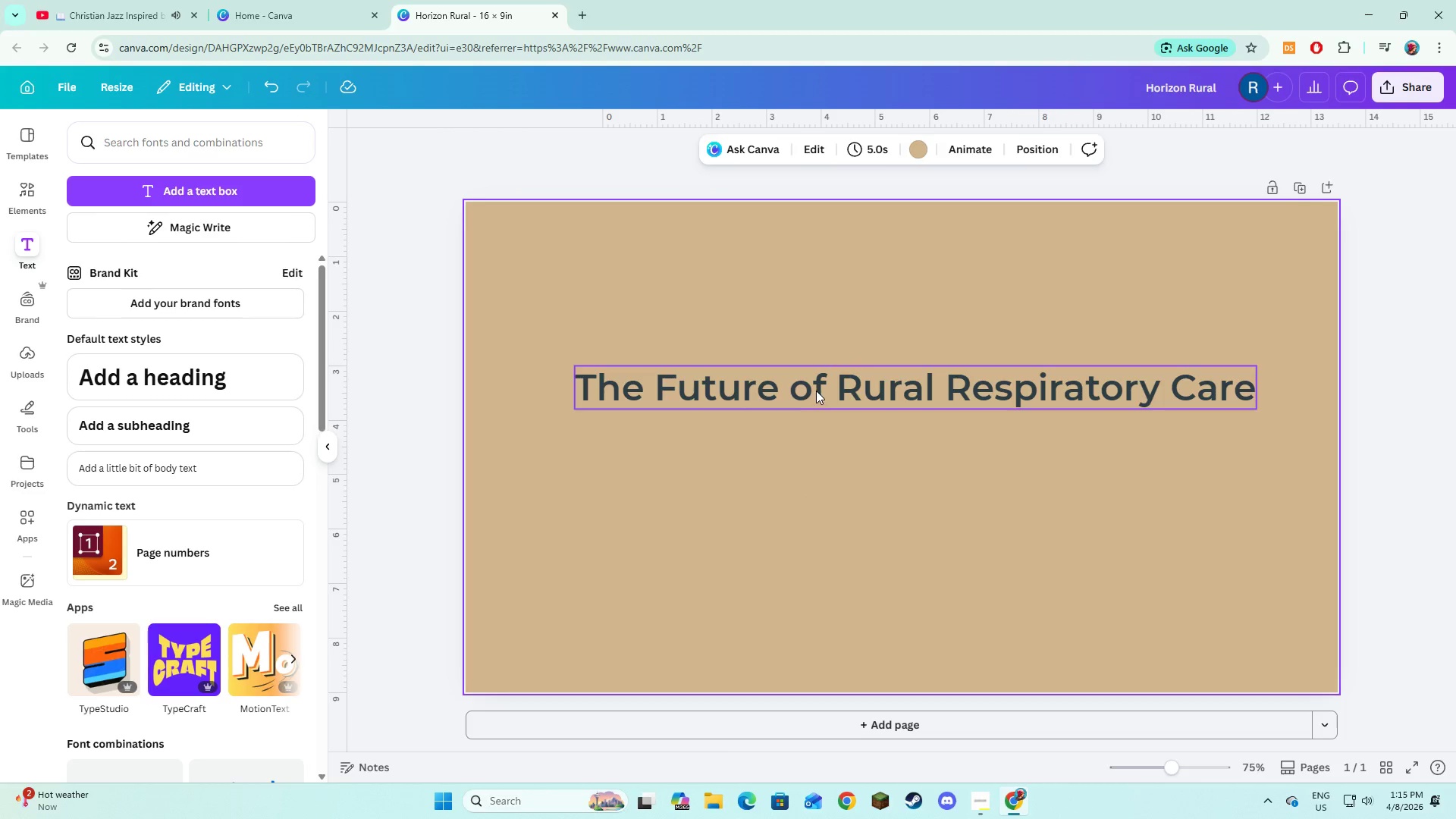 
left_click([816, 391])
 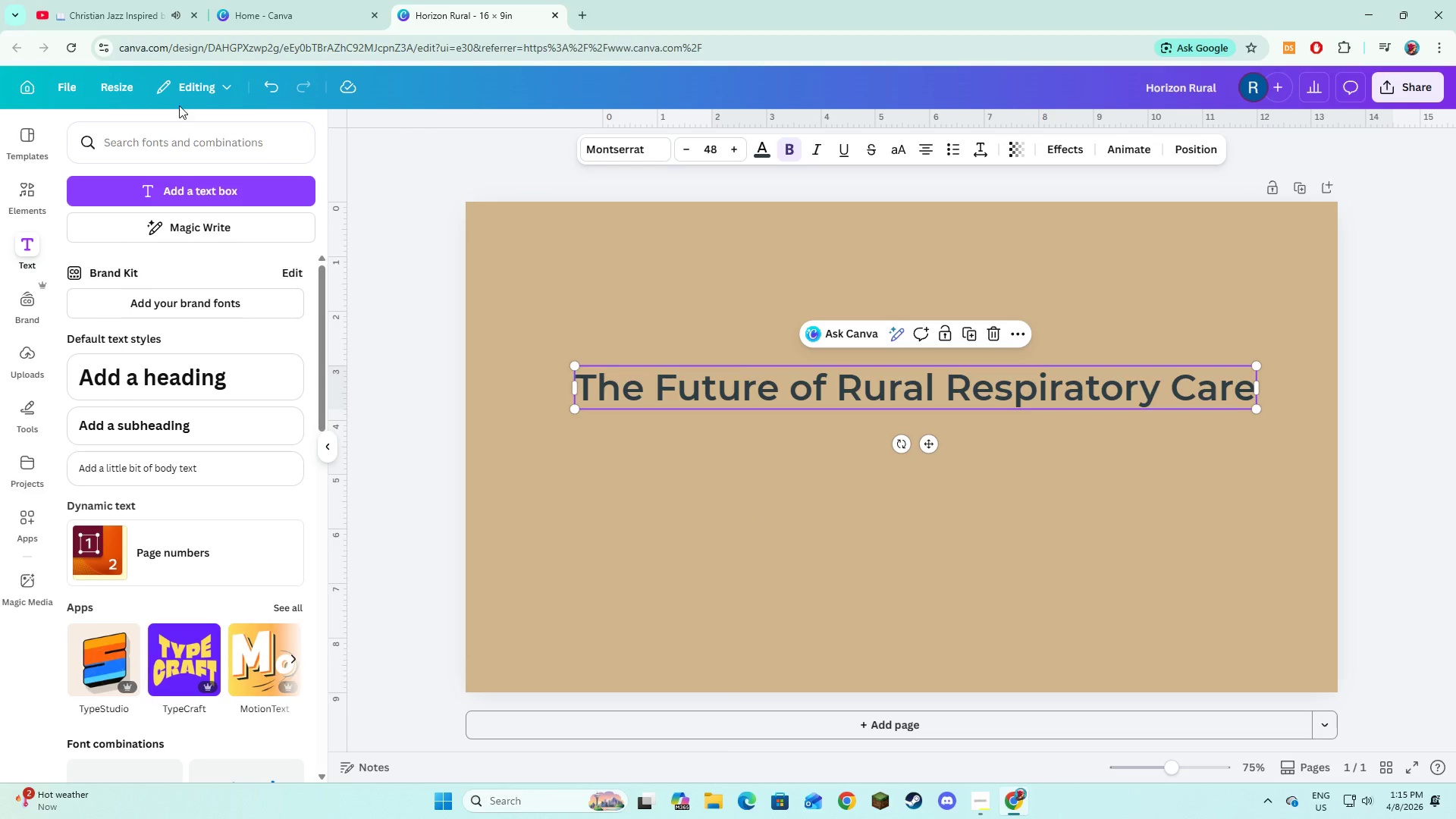 
left_click([184, 203])
 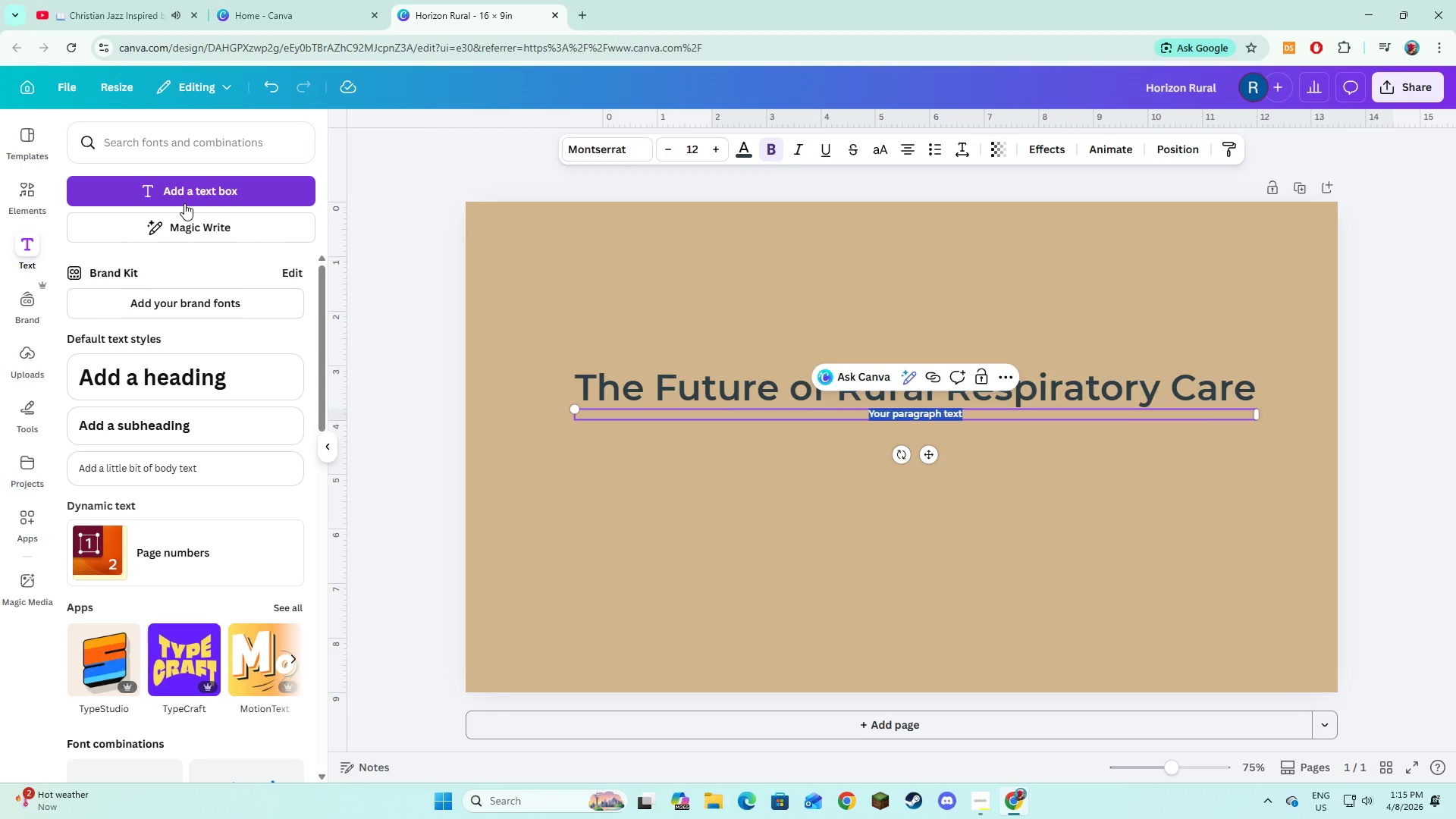 
type(Horizon Rural O)
key(Backspace)
type(Pediatrics)
 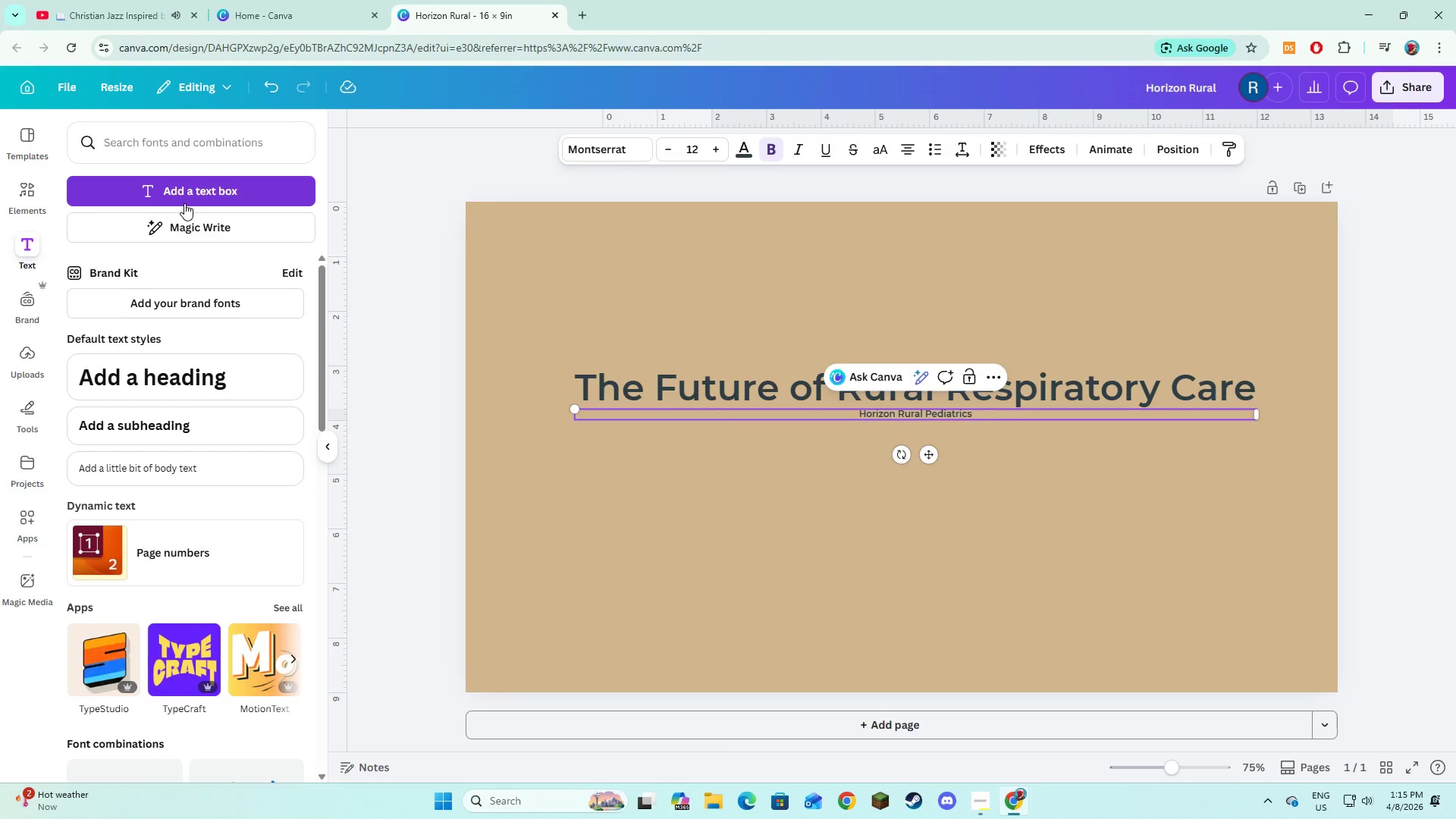 
key(Control+A)
 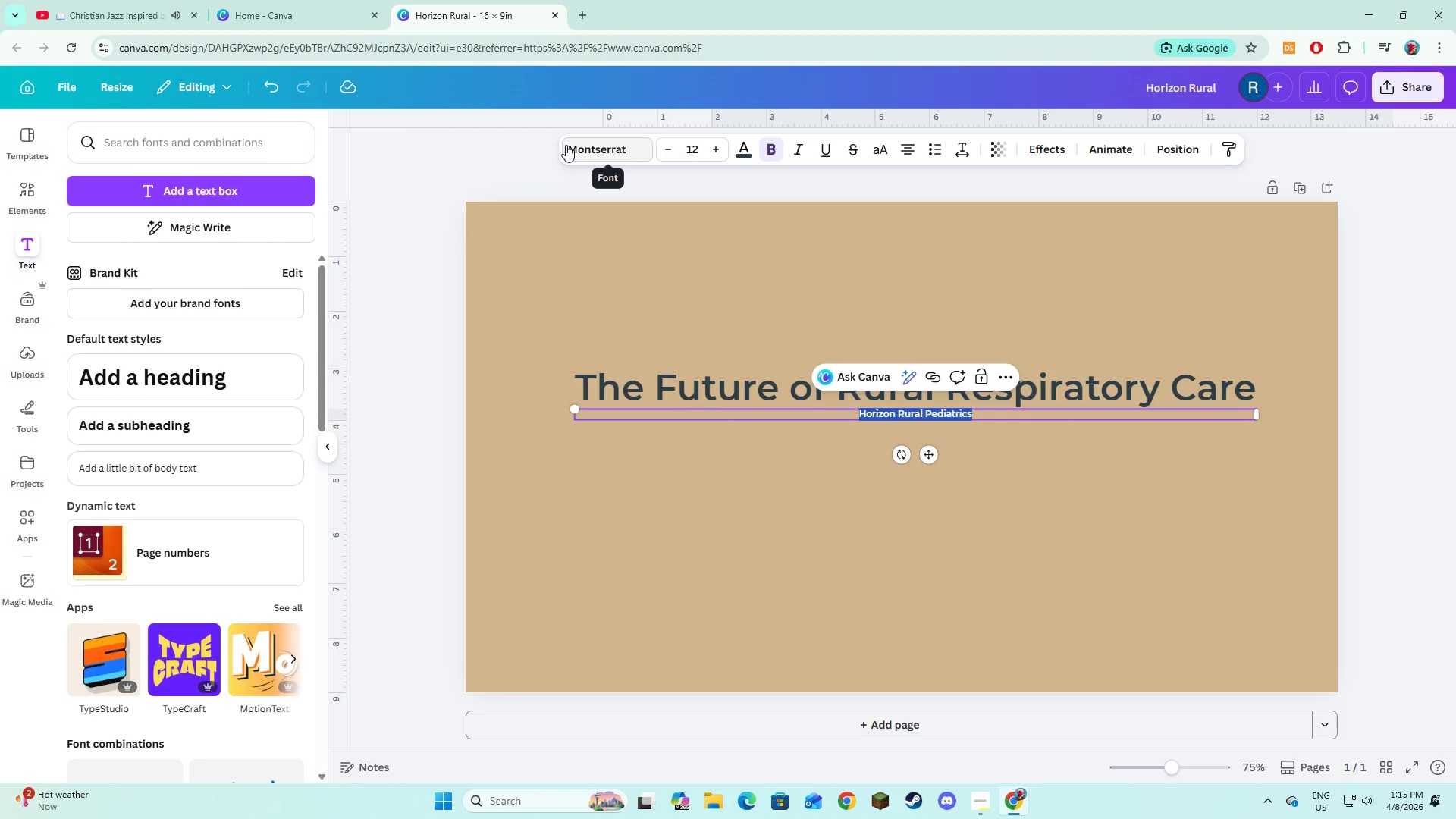 
left_click([566, 145])
 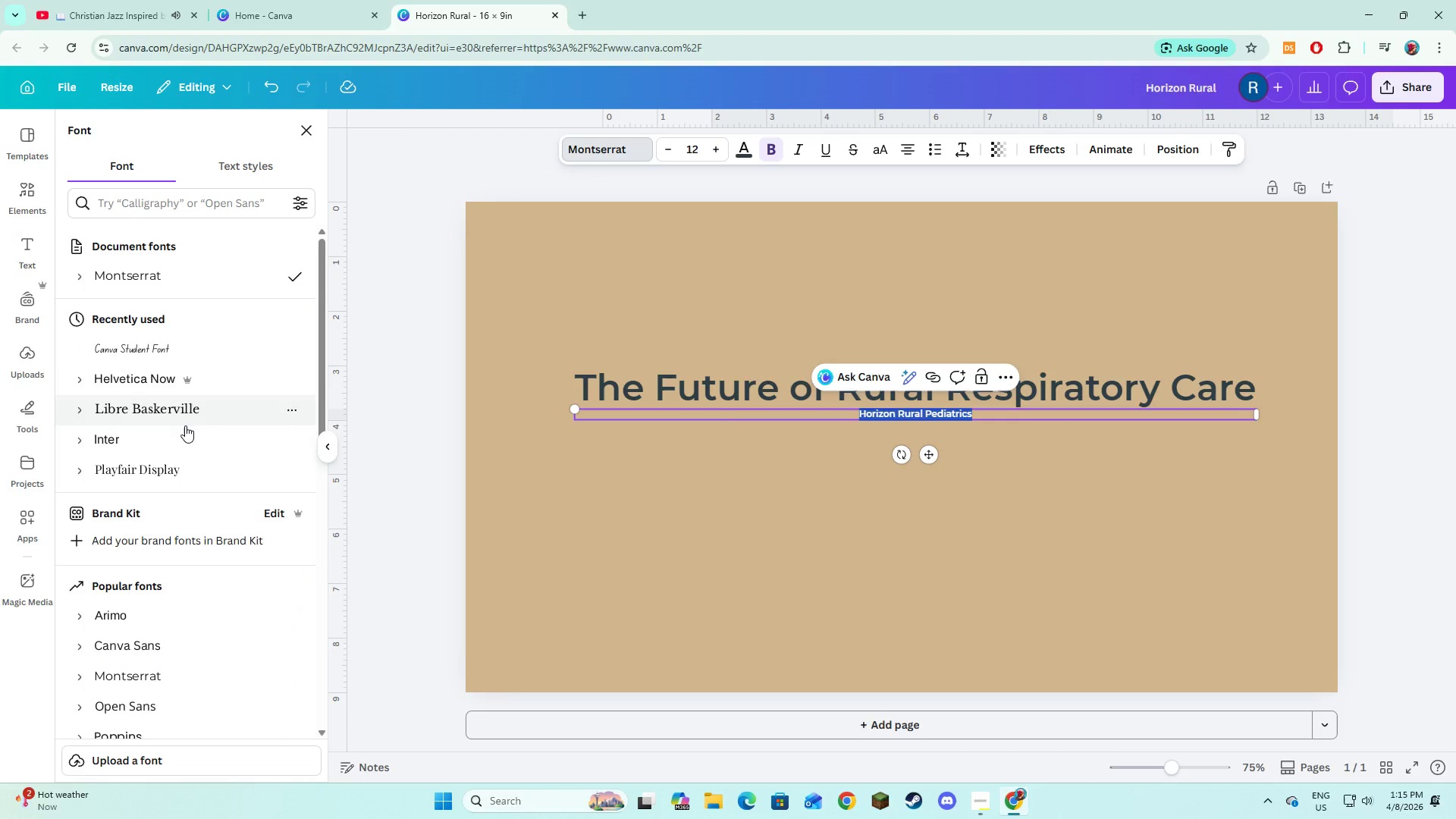 
scroll: coordinate [184, 428], scroll_direction: down, amount: 1.0
 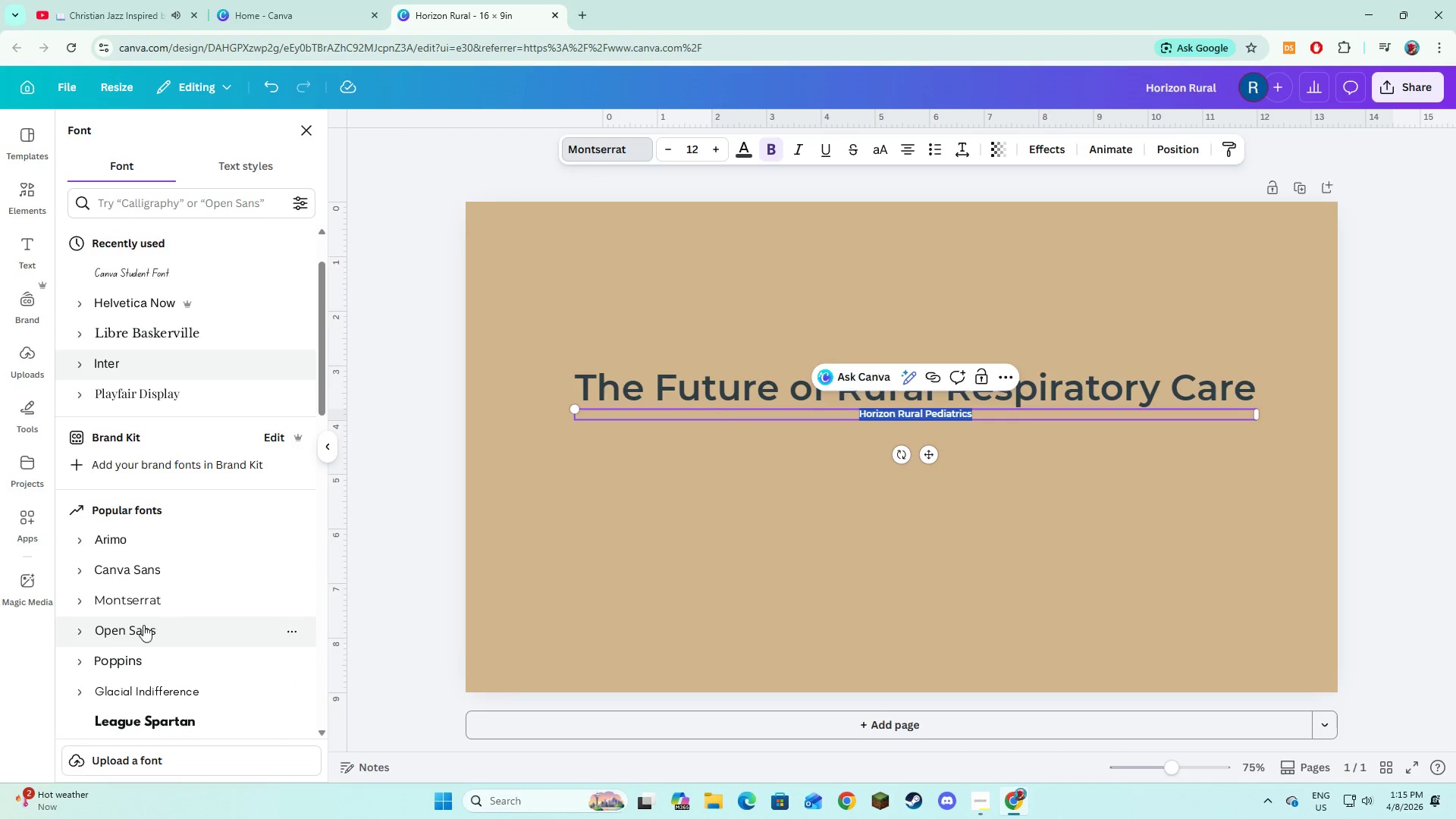 
left_click([128, 623])
 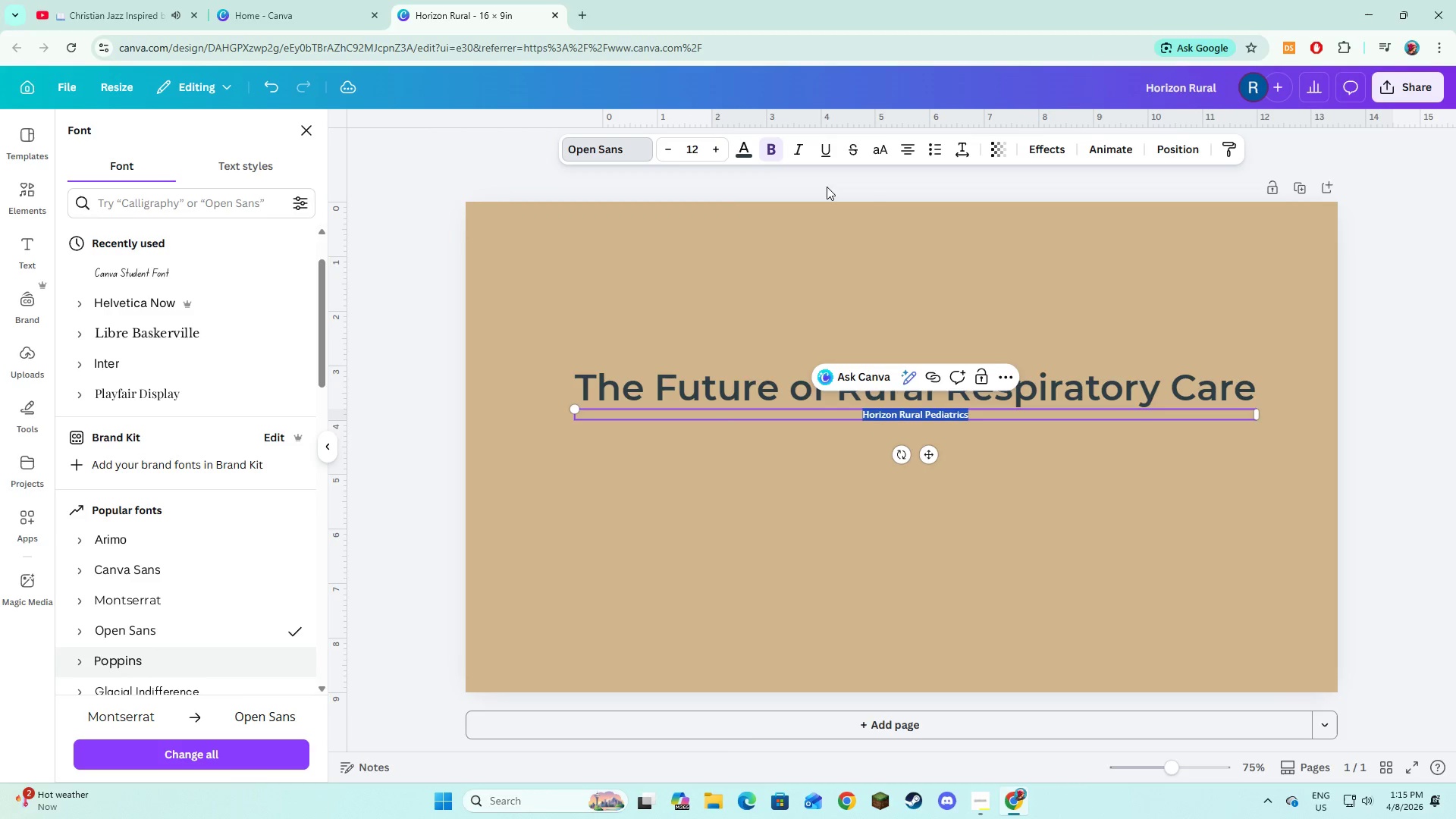 
double_click([716, 149])
 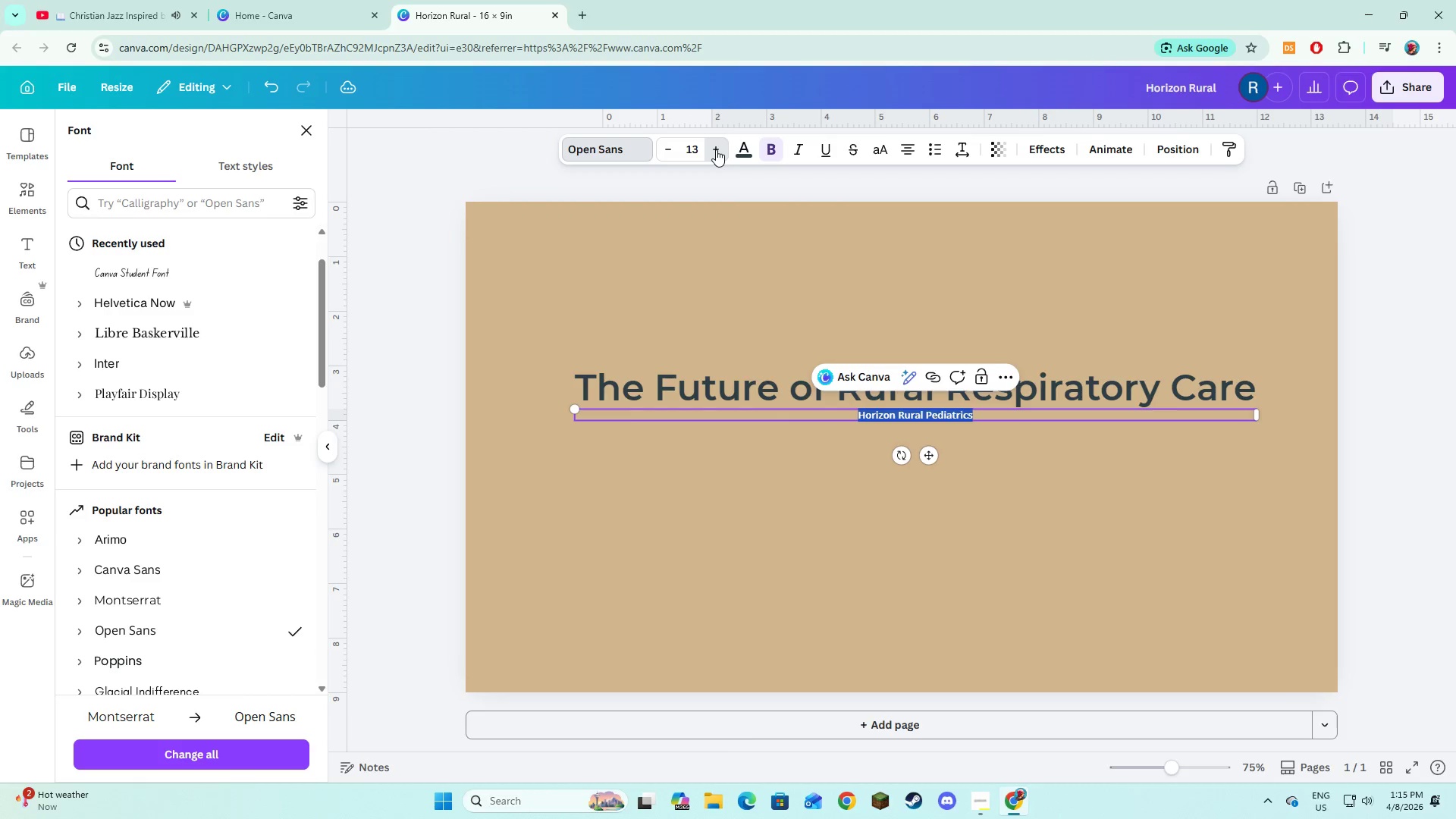 
triple_click([716, 149])
 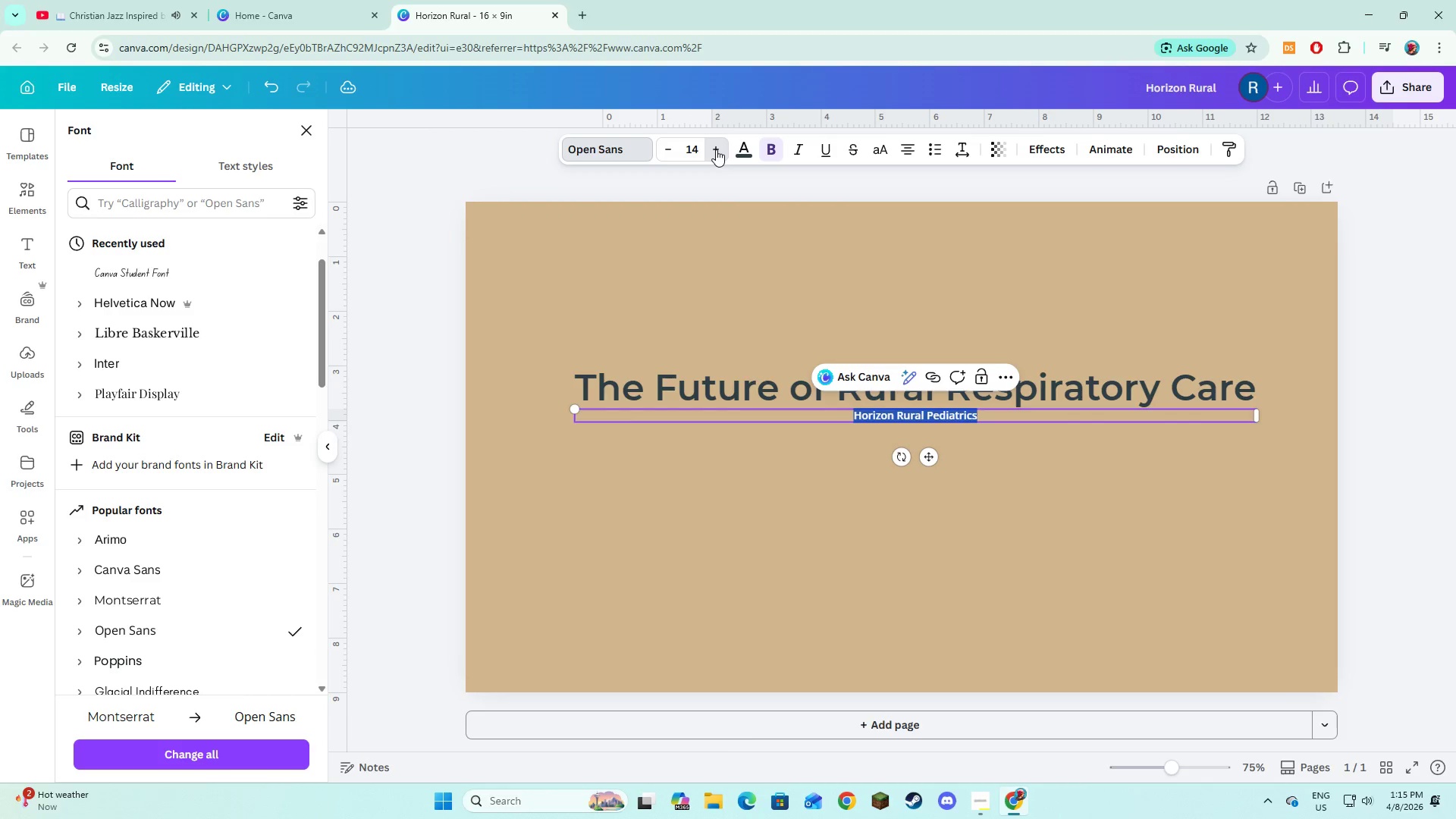 
triple_click([716, 149])